 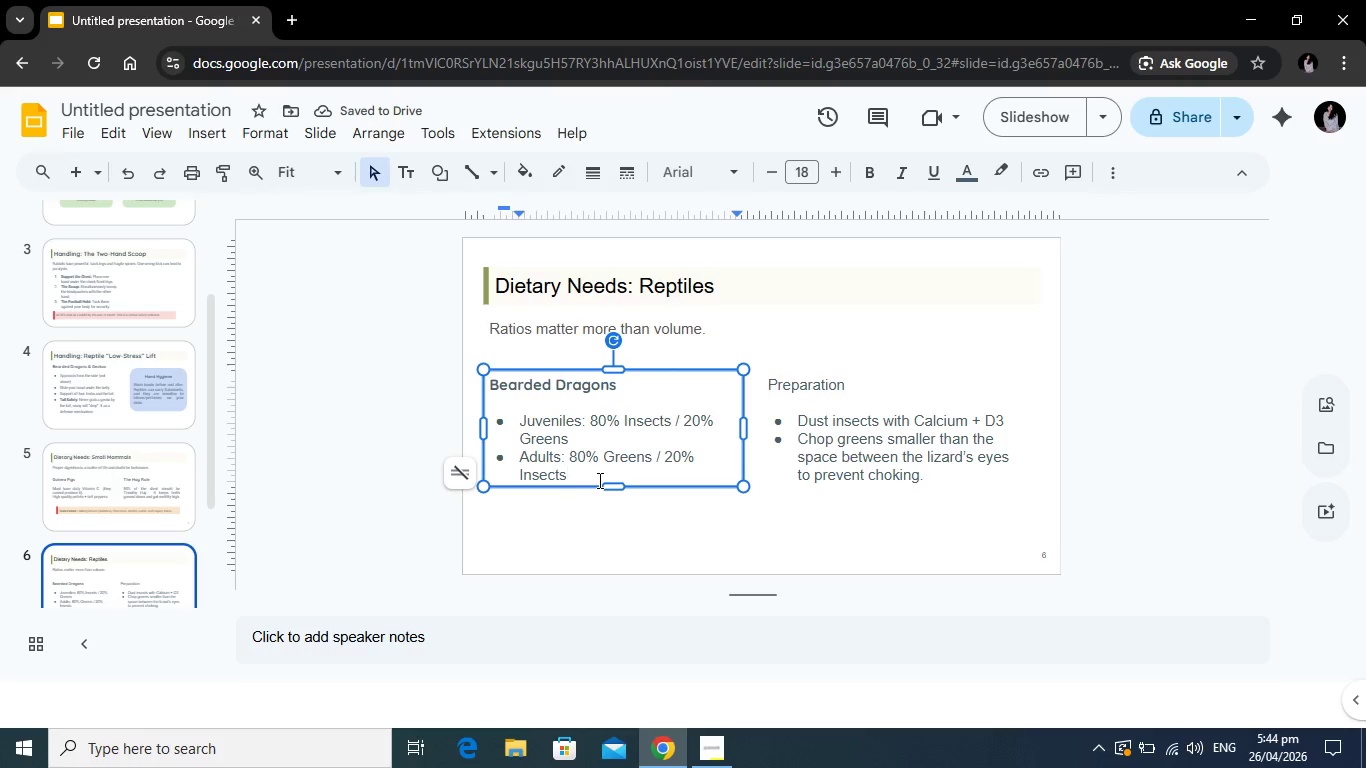 
left_click_drag(start_coordinate=[592, 480], to_coordinate=[511, 425])
 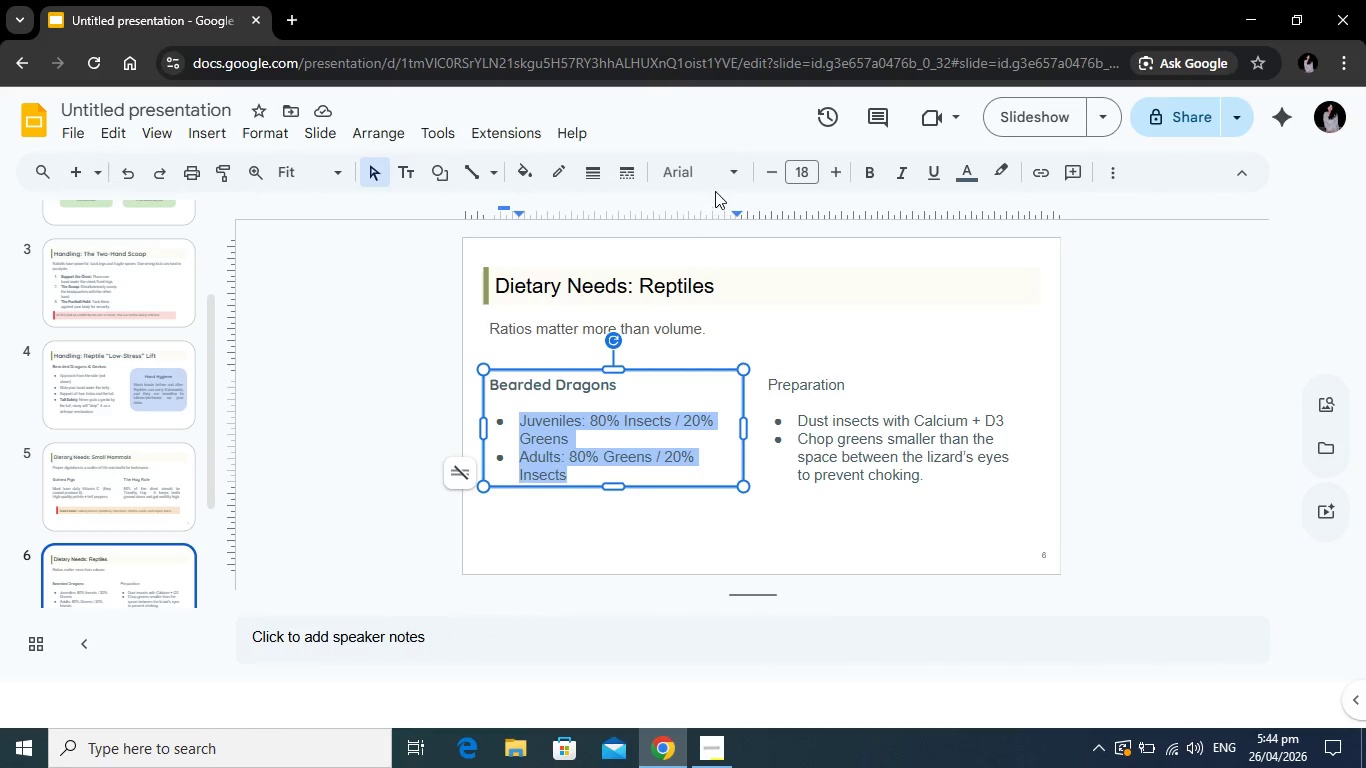 
left_click([715, 173])
 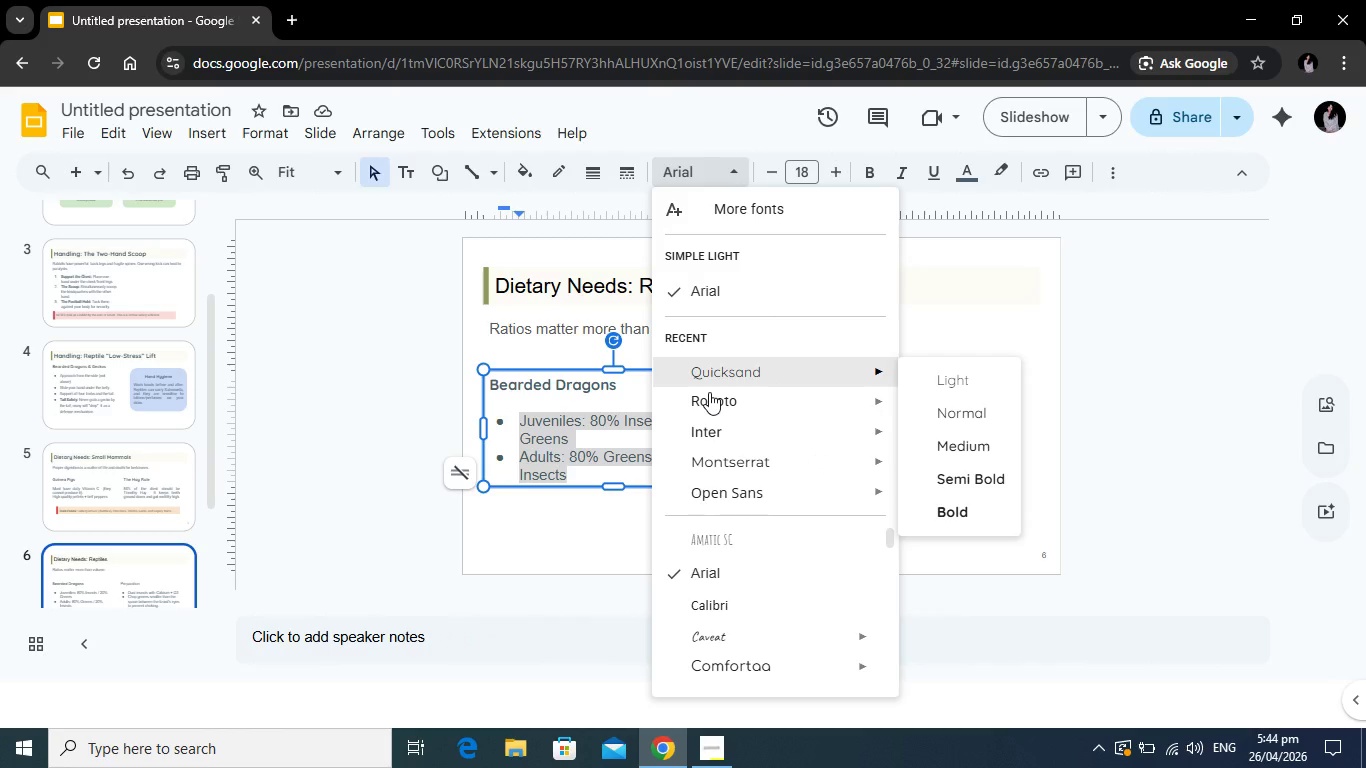 
left_click([709, 392])
 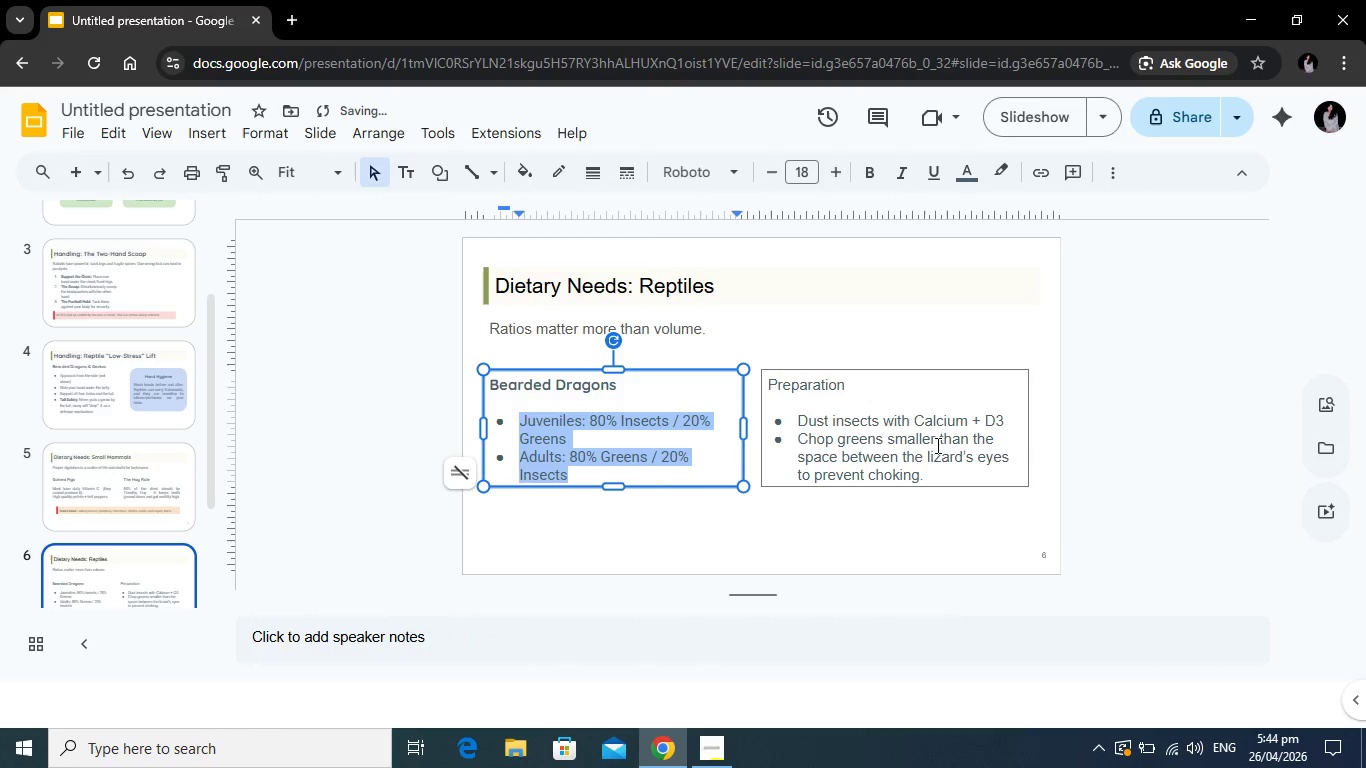 
left_click([922, 441])
 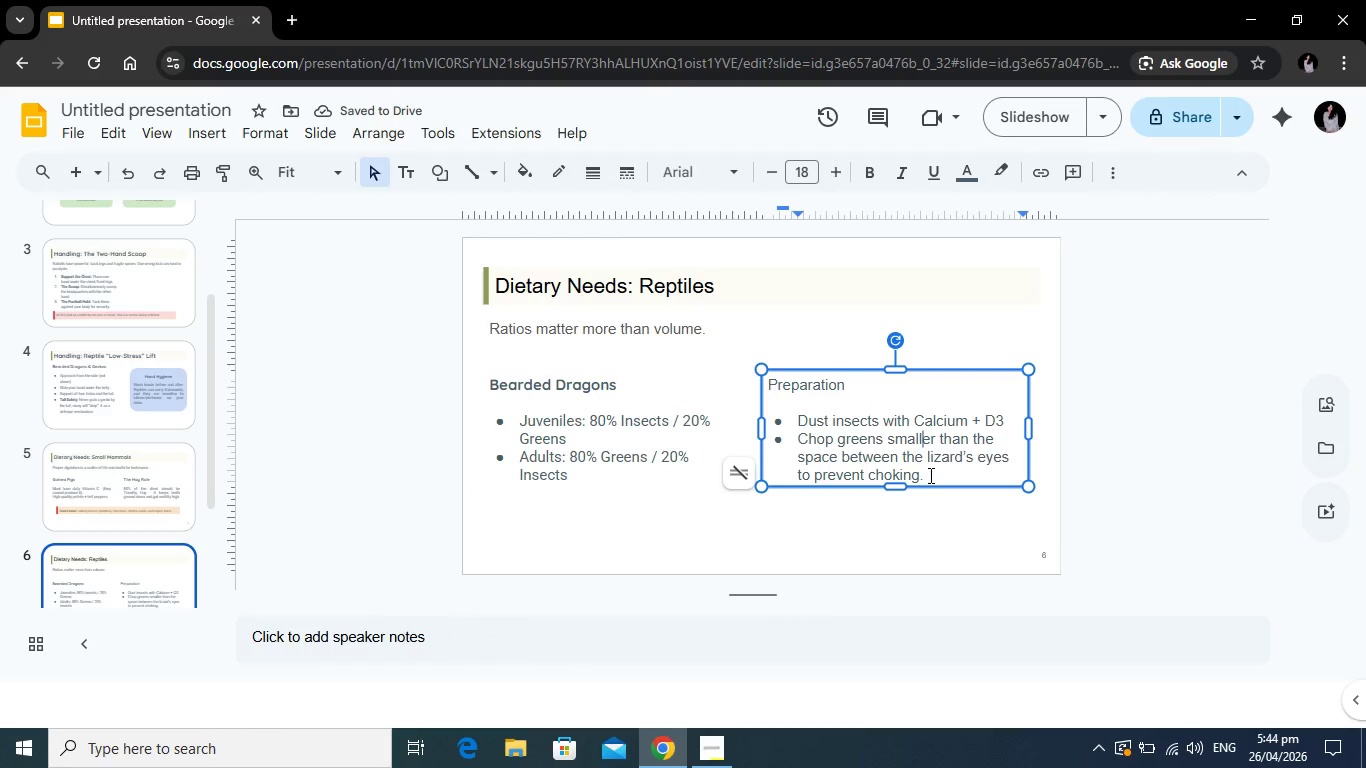 
left_click_drag(start_coordinate=[929, 475], to_coordinate=[782, 421])
 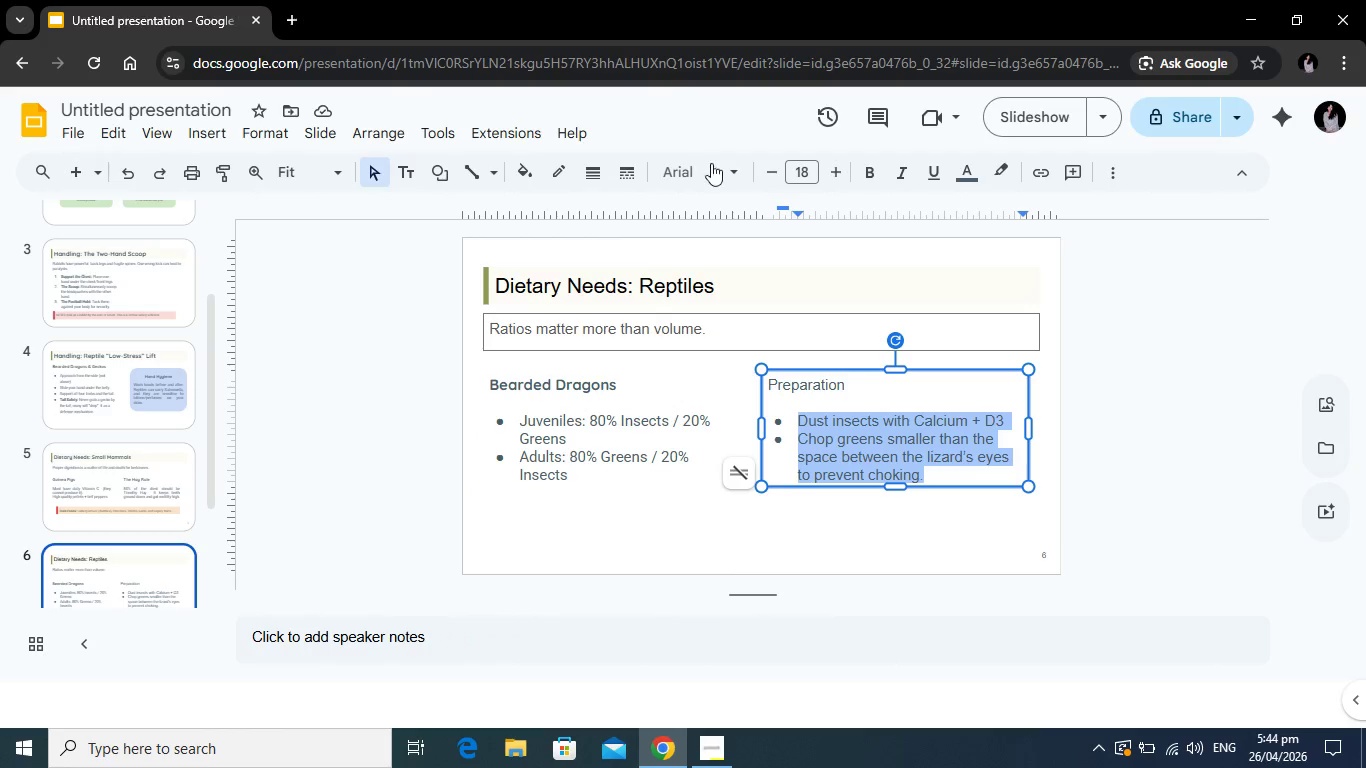 
left_click([715, 167])
 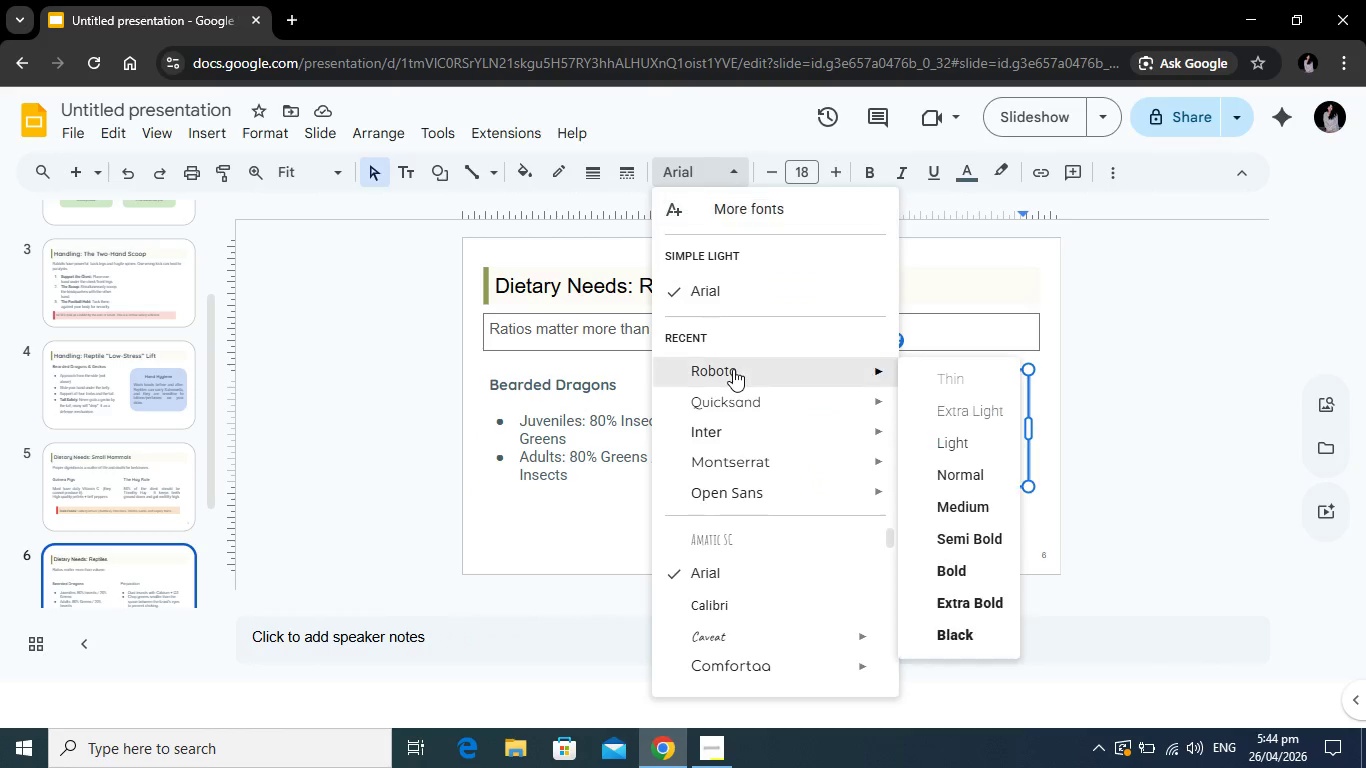 
left_click([733, 369])
 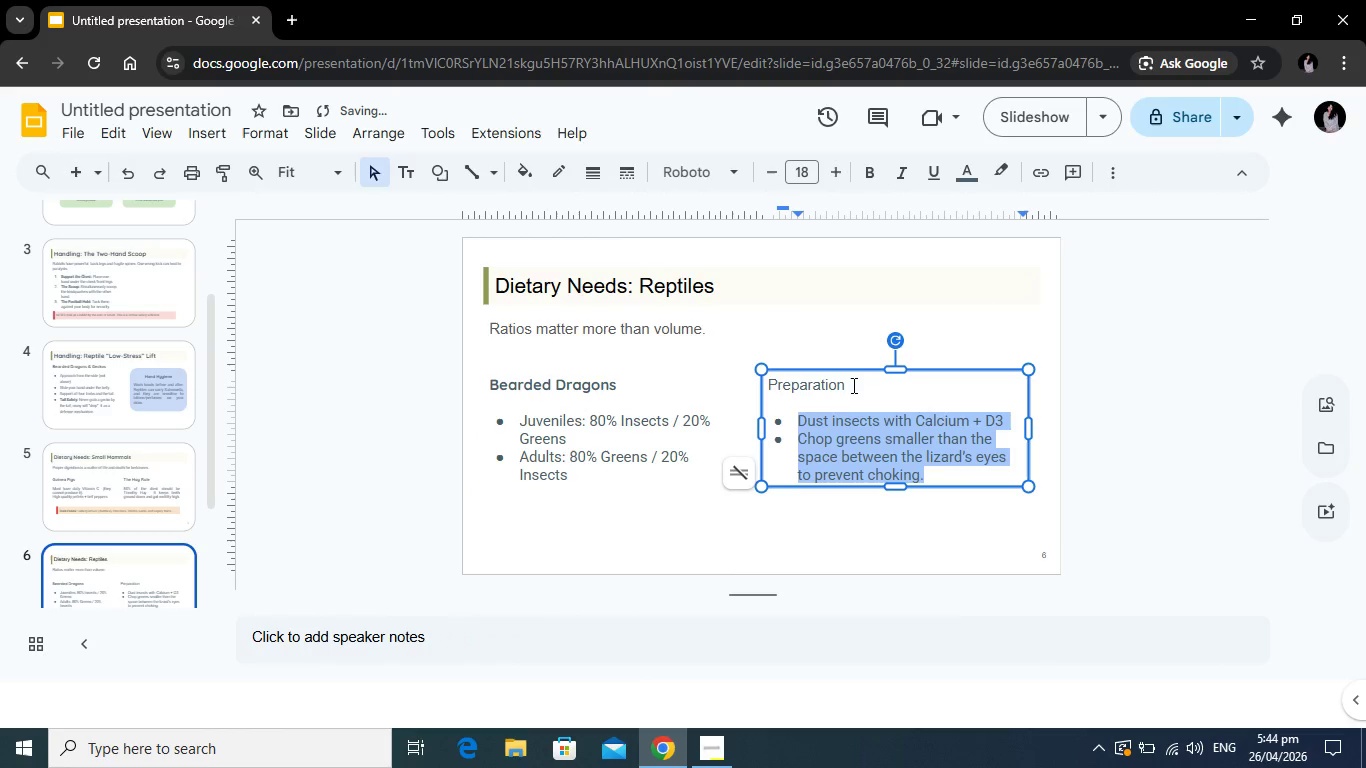 
left_click_drag(start_coordinate=[855, 385], to_coordinate=[760, 383])
 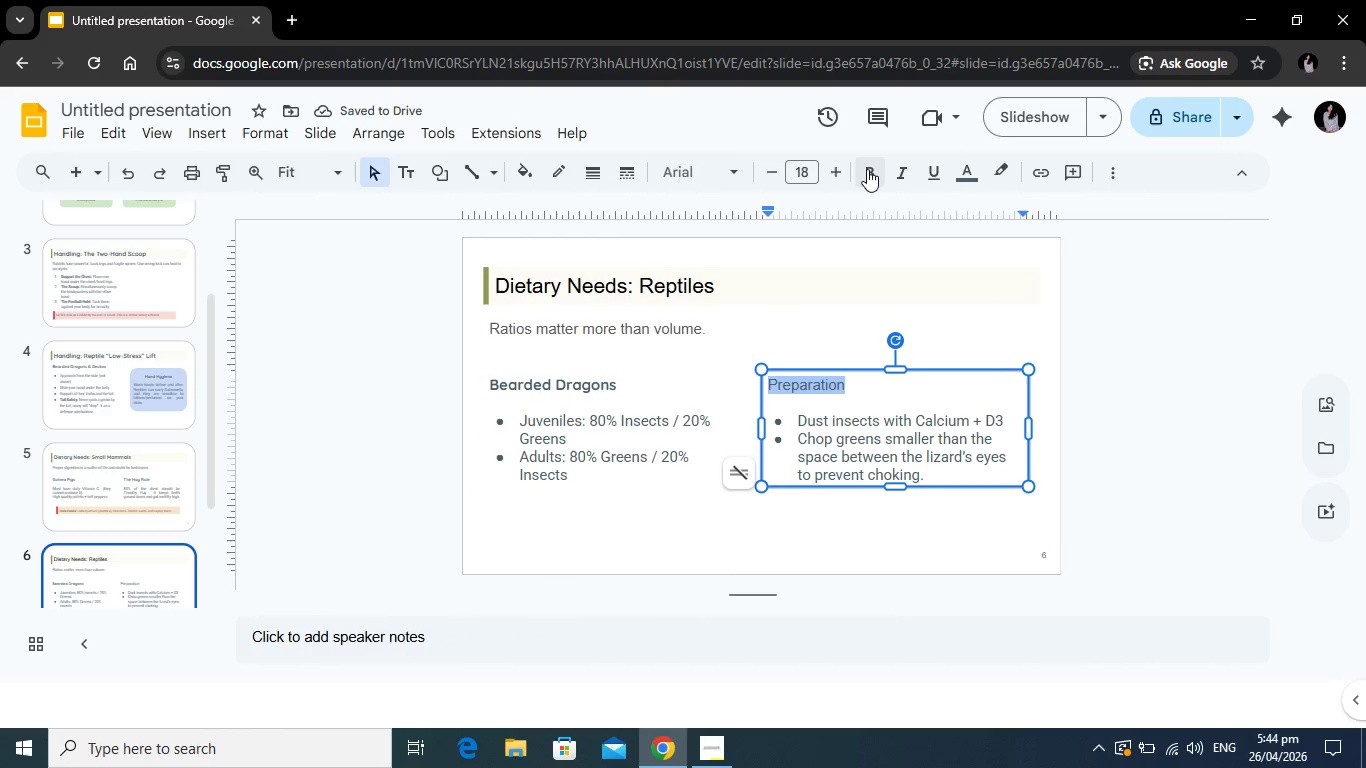 
left_click([867, 169])
 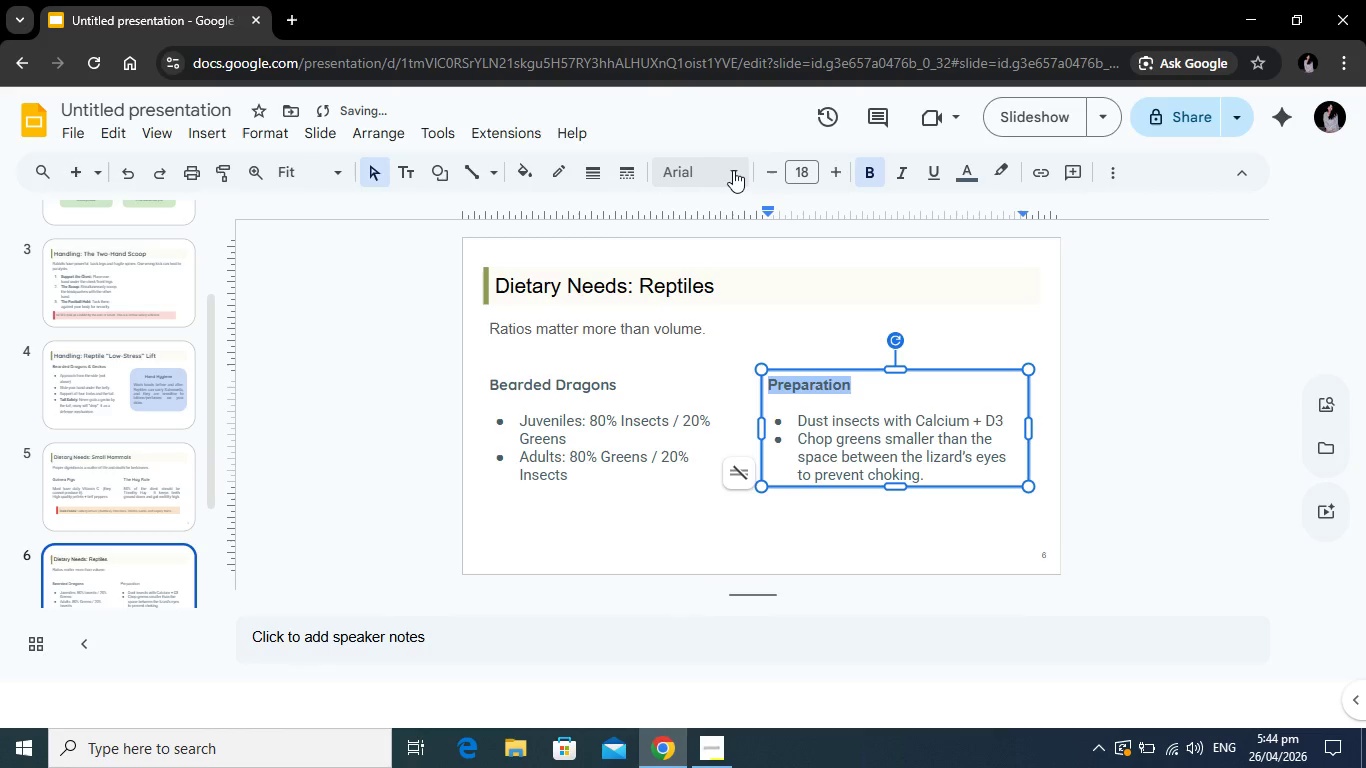 
left_click([733, 170])
 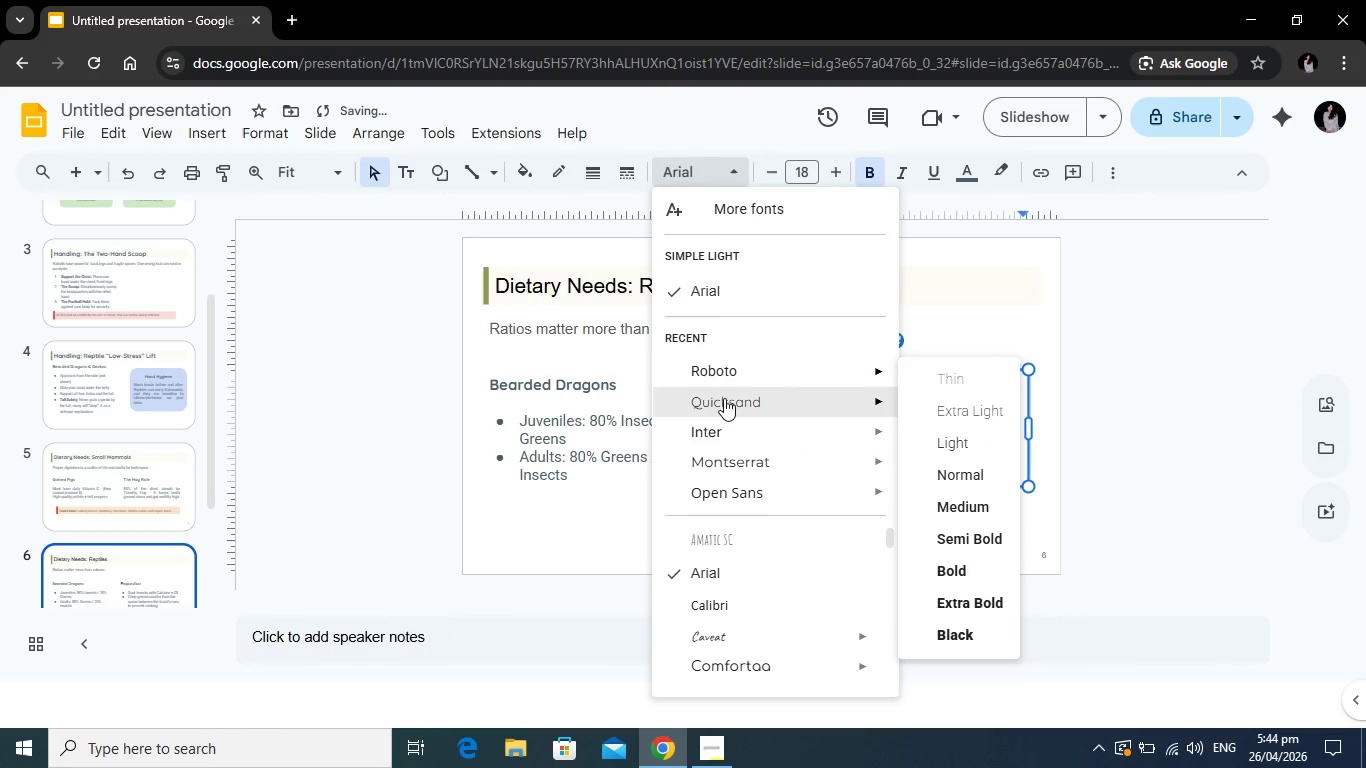 
left_click([724, 398])
 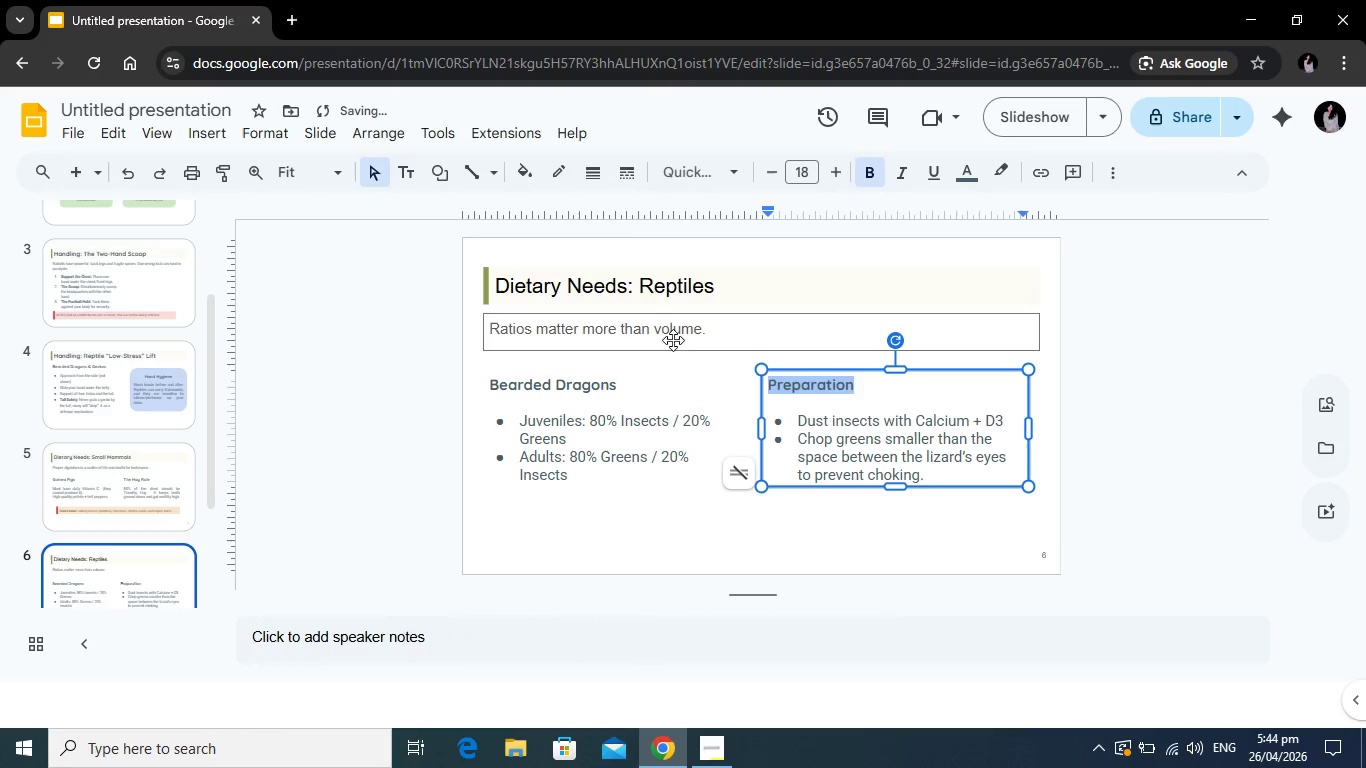 
left_click([667, 330])
 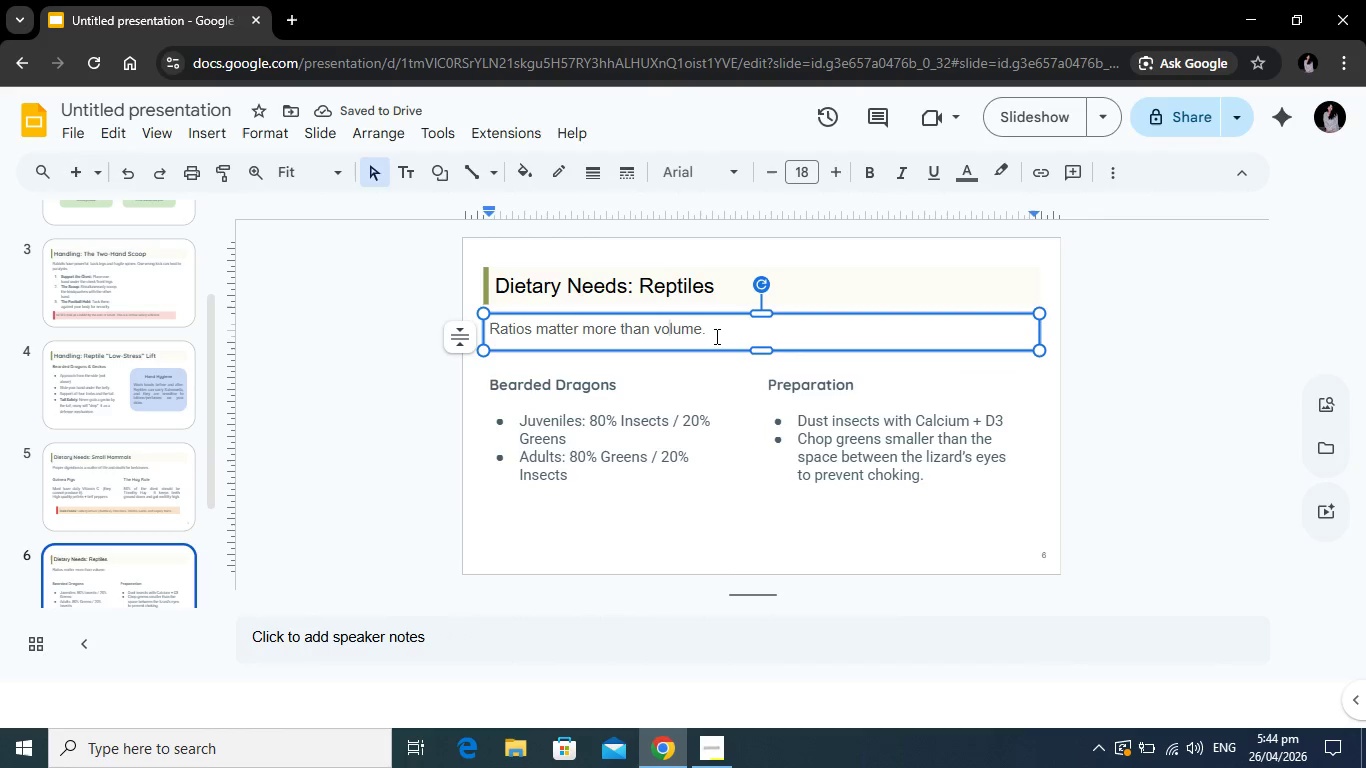 
left_click_drag(start_coordinate=[716, 336], to_coordinate=[484, 321])
 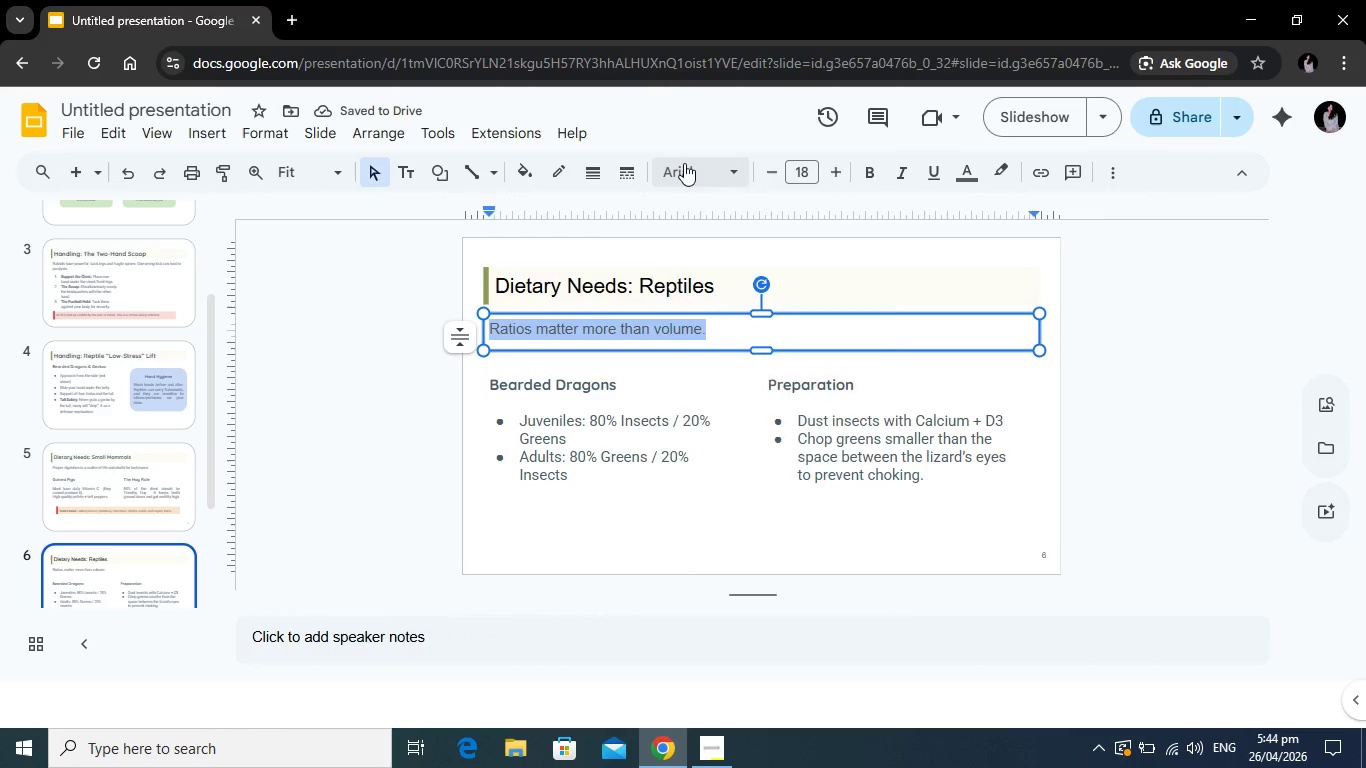 
left_click([684, 163])
 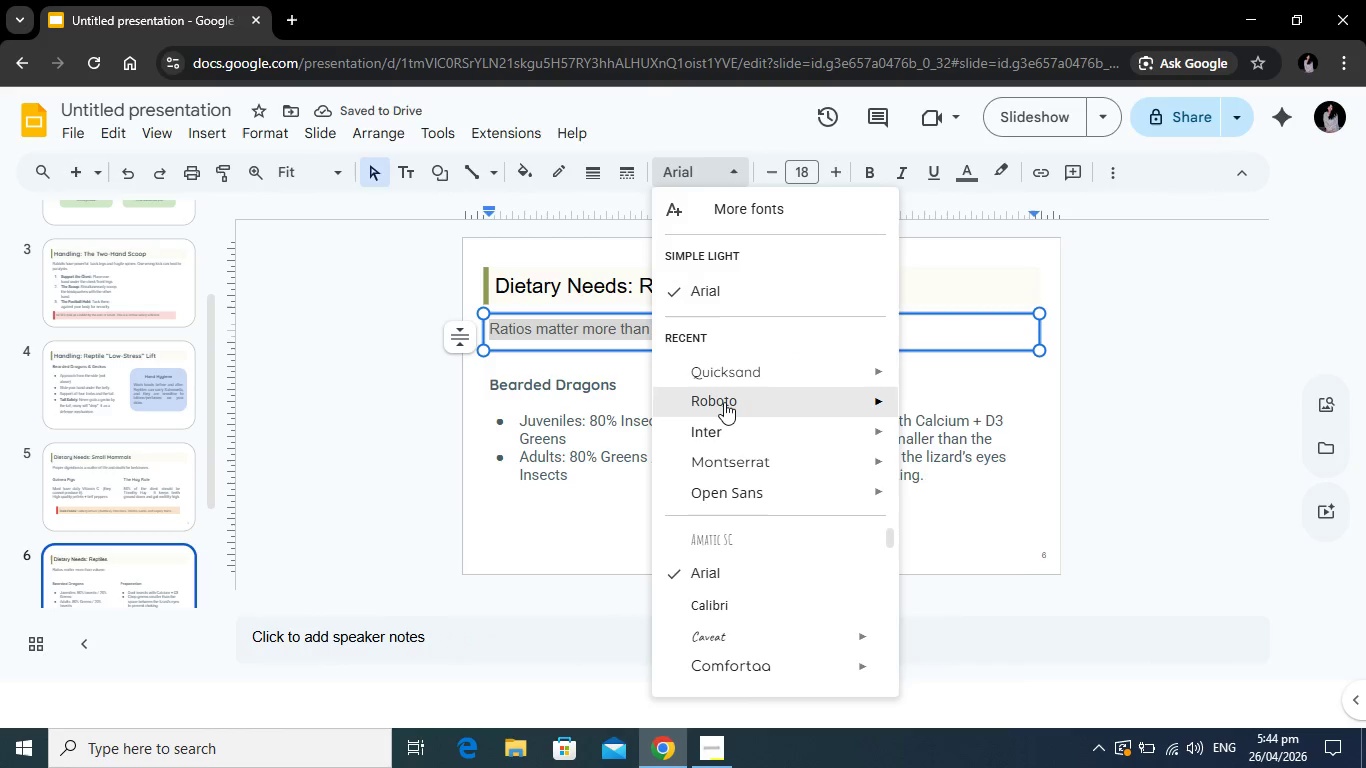 
left_click([724, 402])
 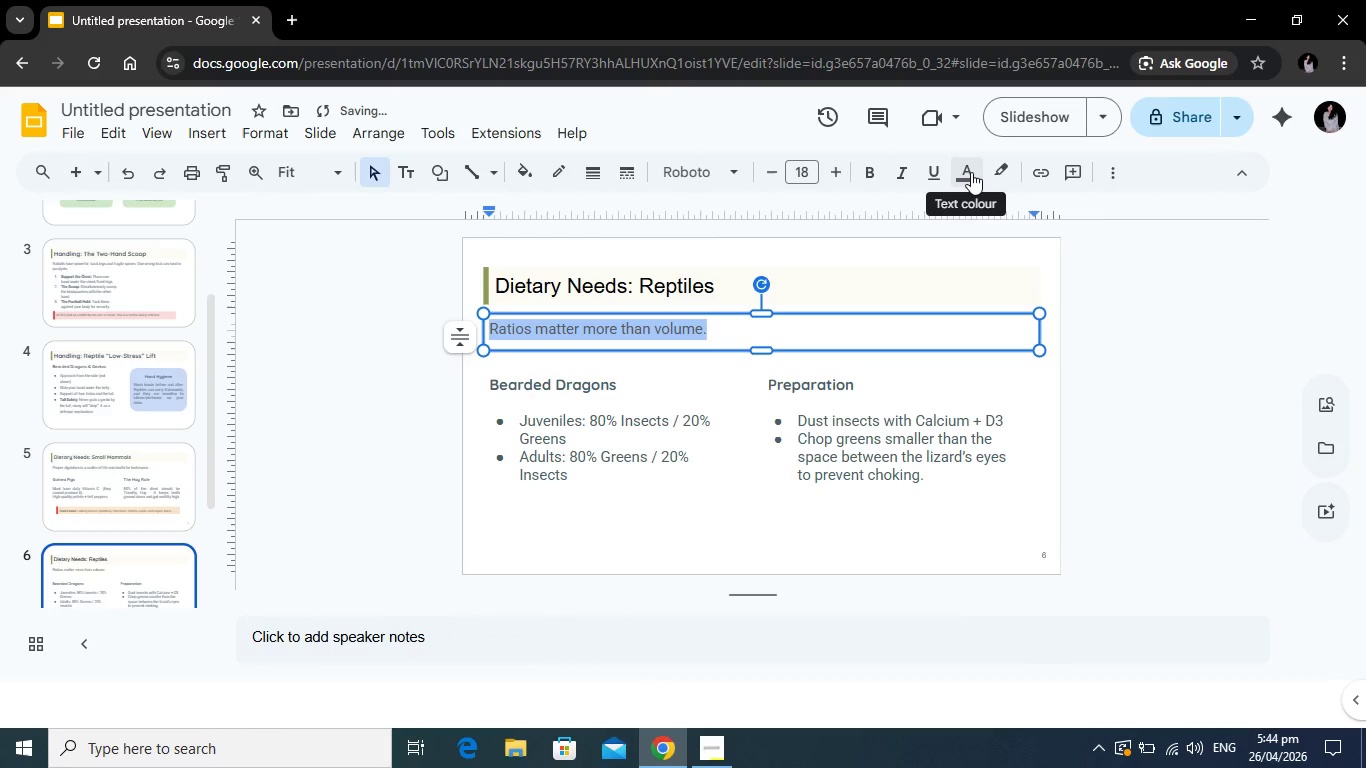 
left_click([971, 172])
 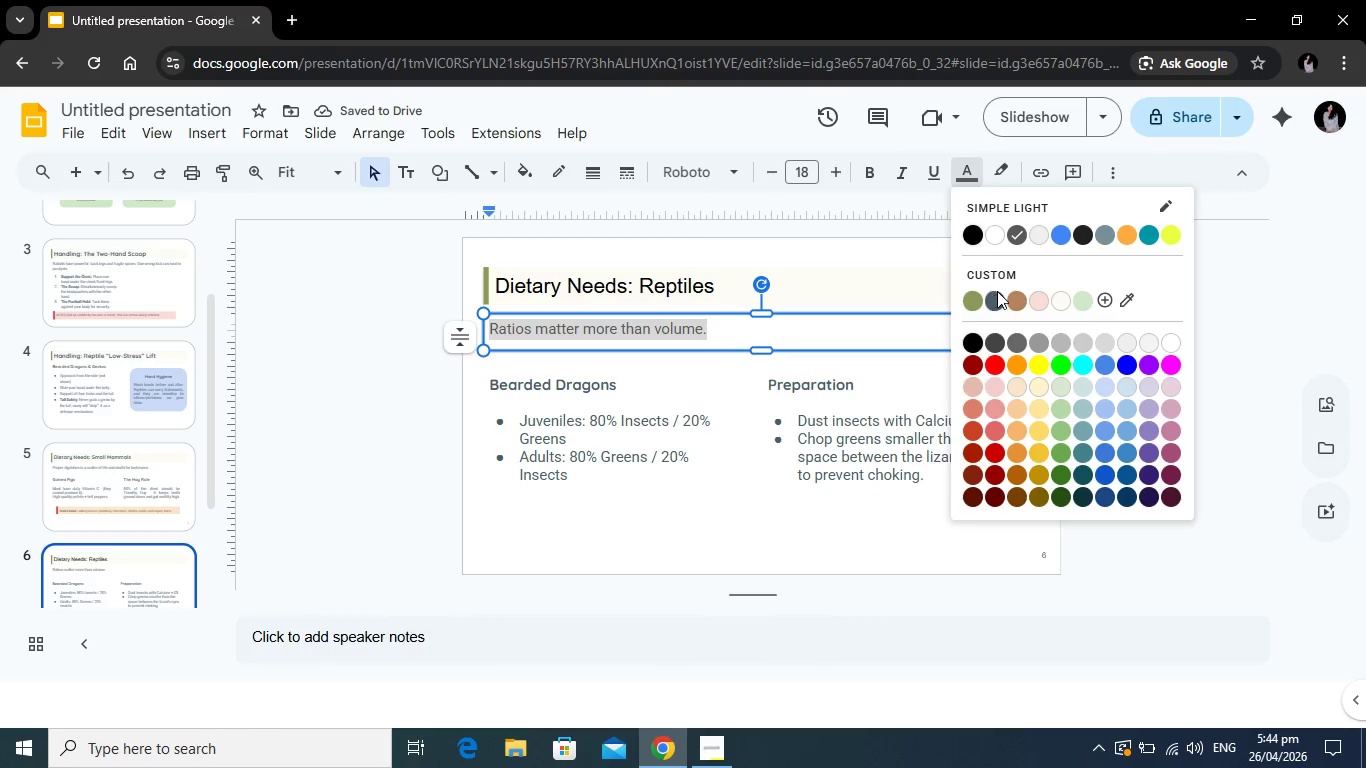 
left_click([998, 296])
 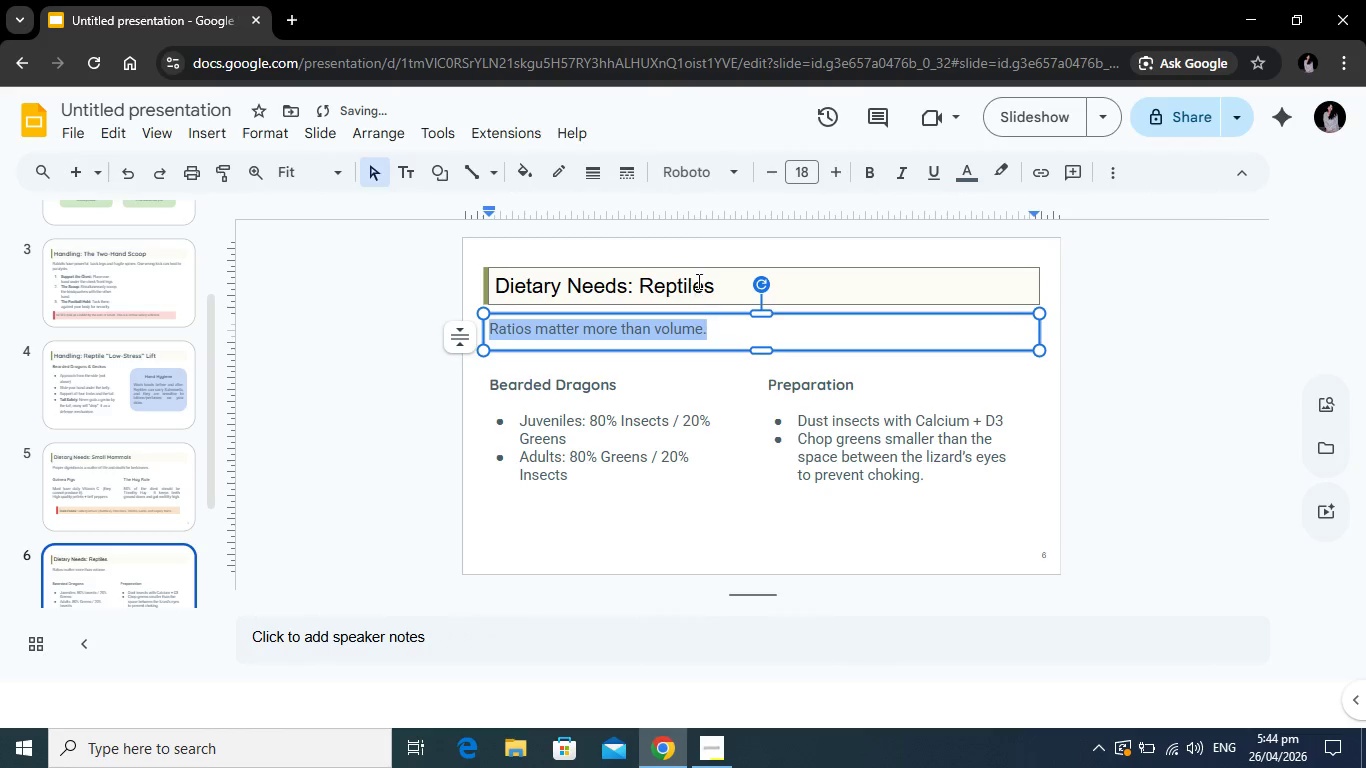 
left_click([697, 281])
 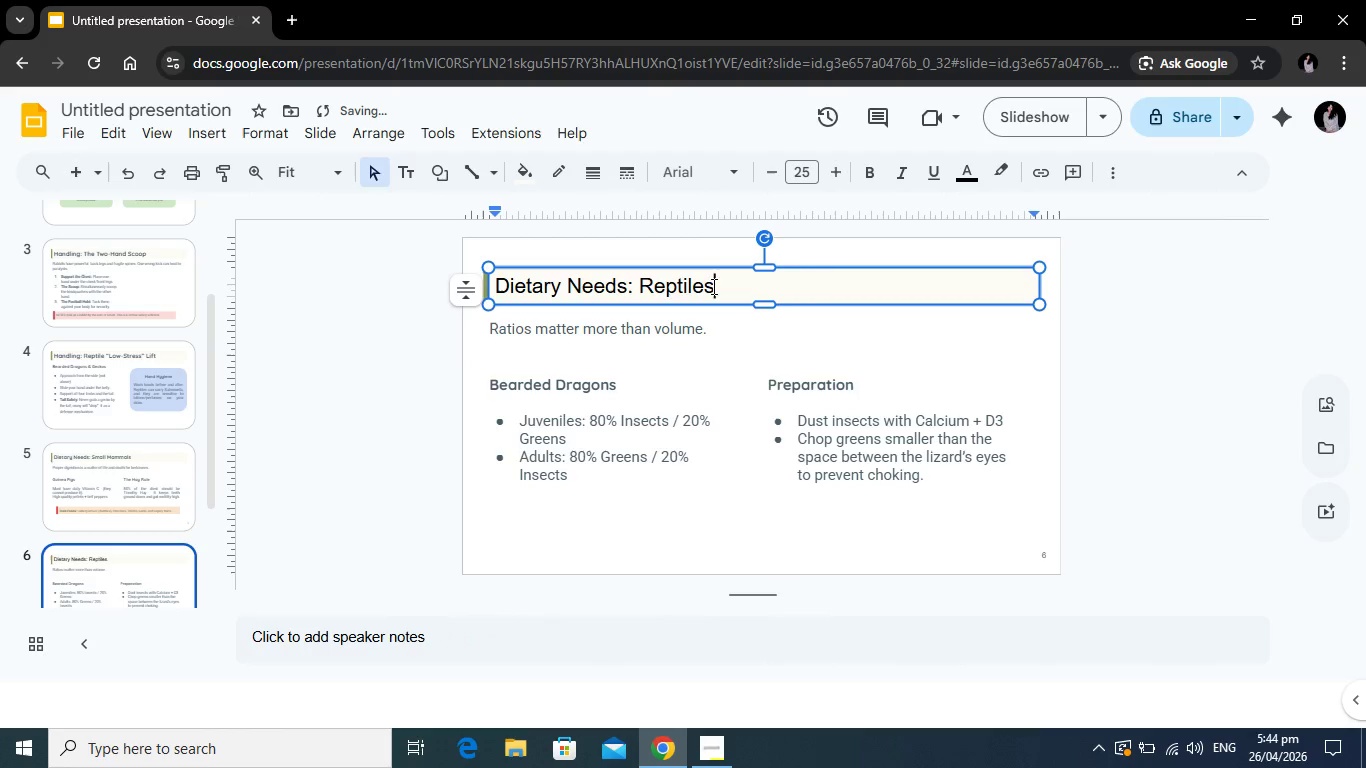 
left_click_drag(start_coordinate=[731, 286], to_coordinate=[496, 283])
 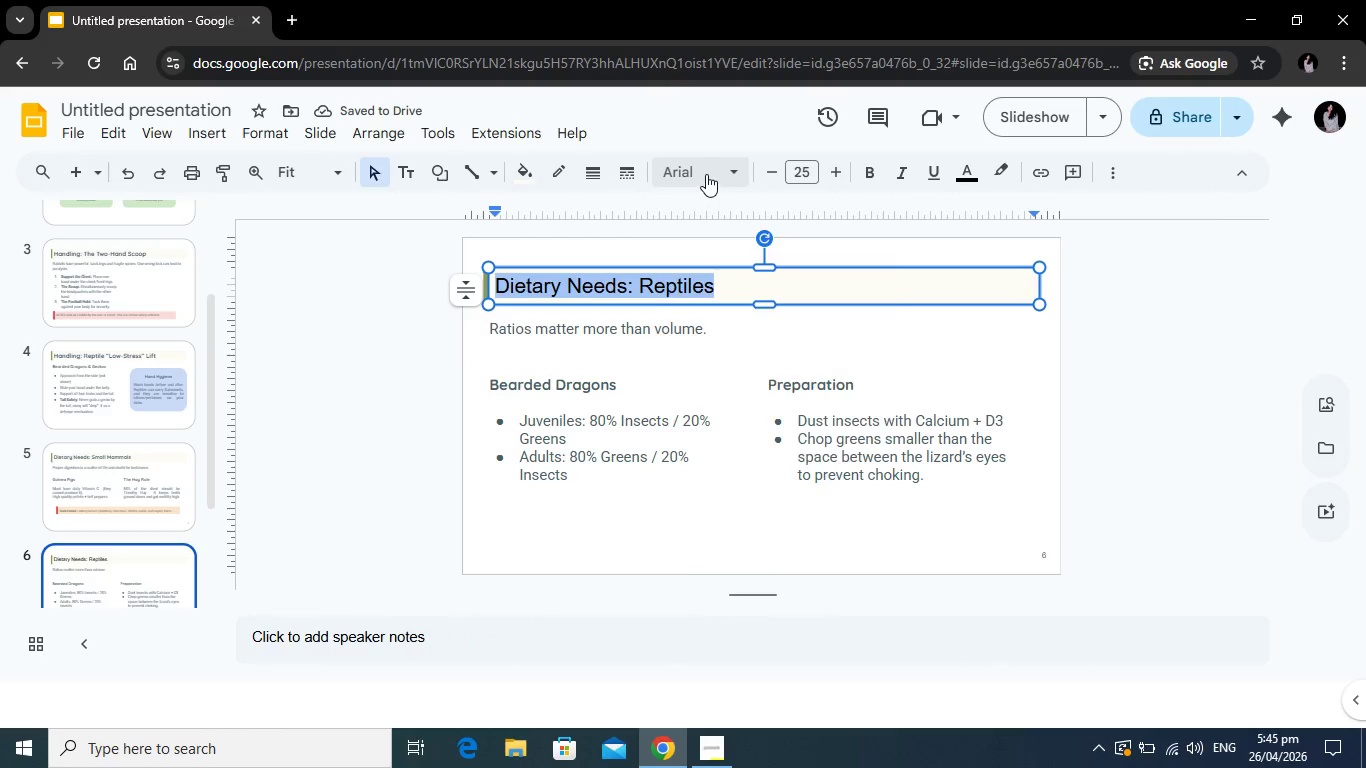 
left_click([706, 174])
 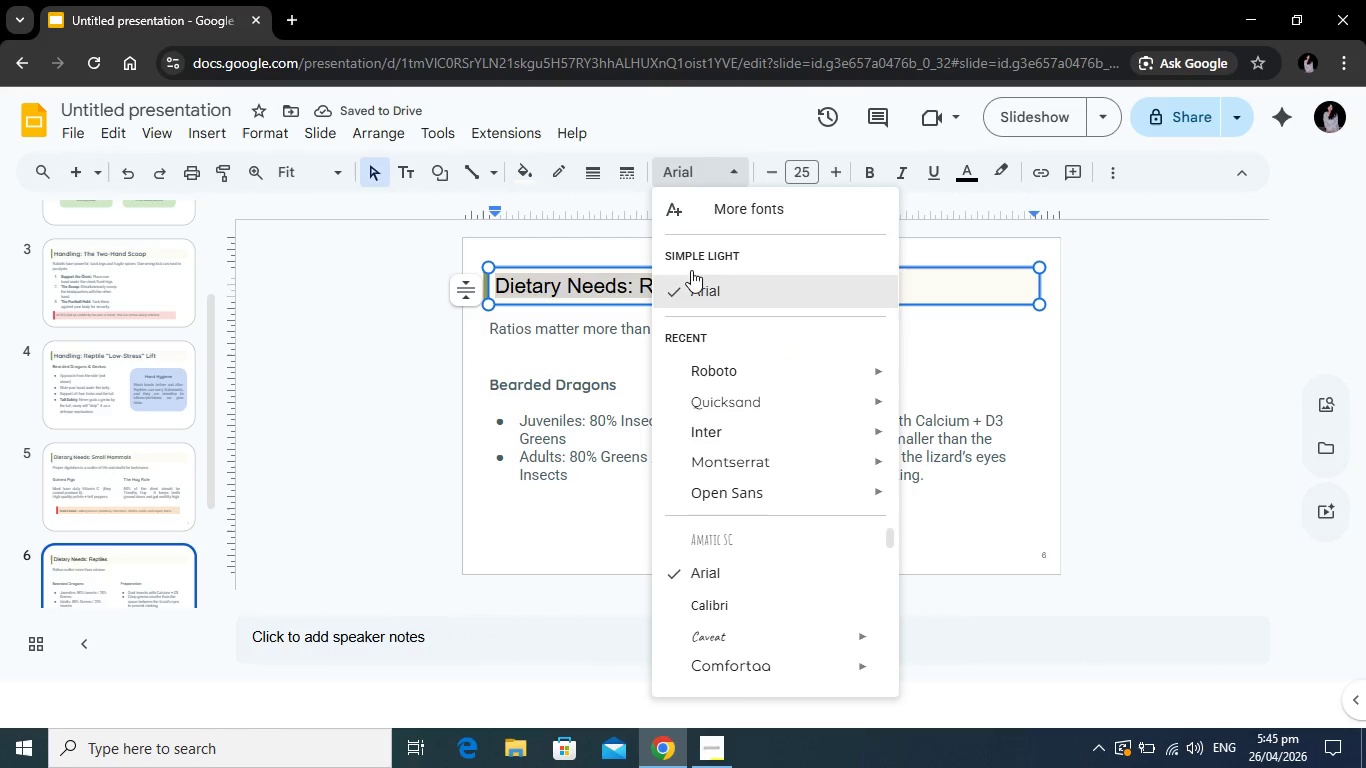 
mouse_move([751, 398])
 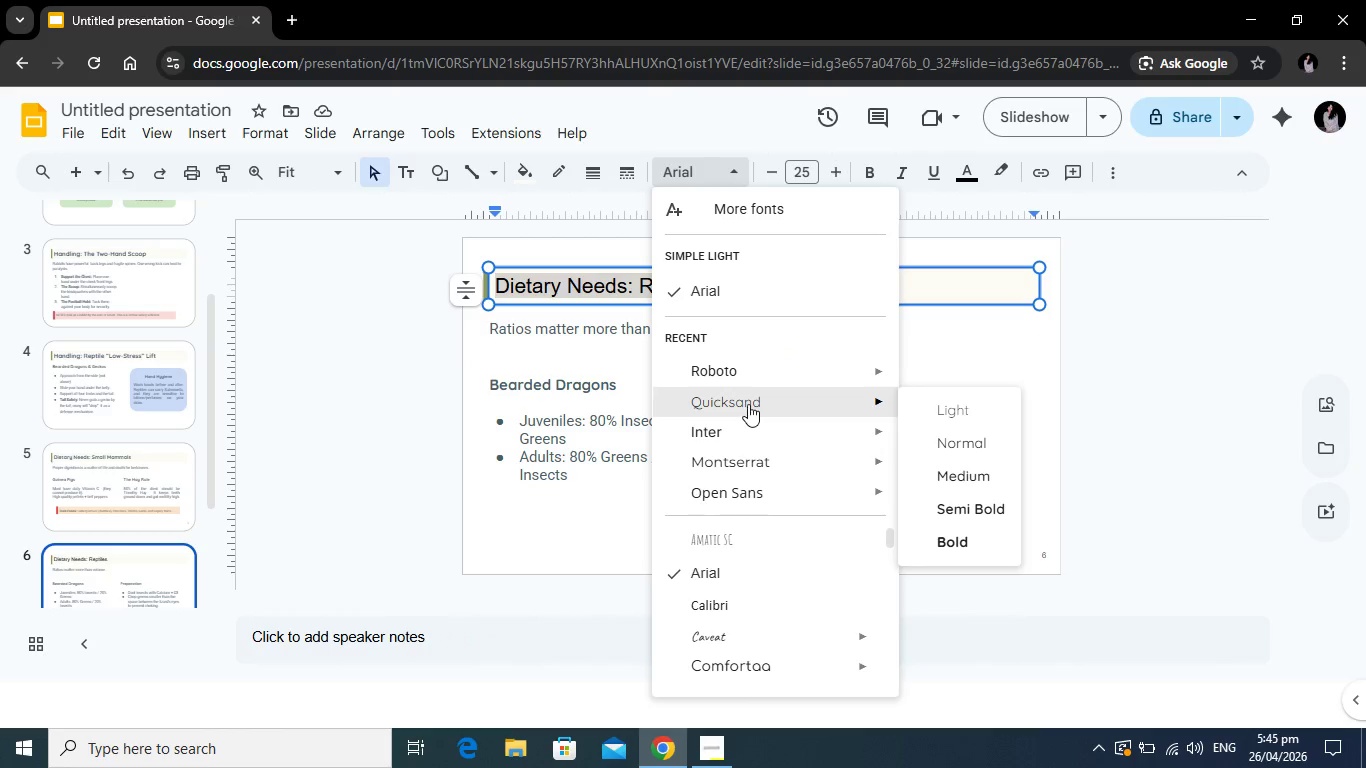 
left_click([748, 407])
 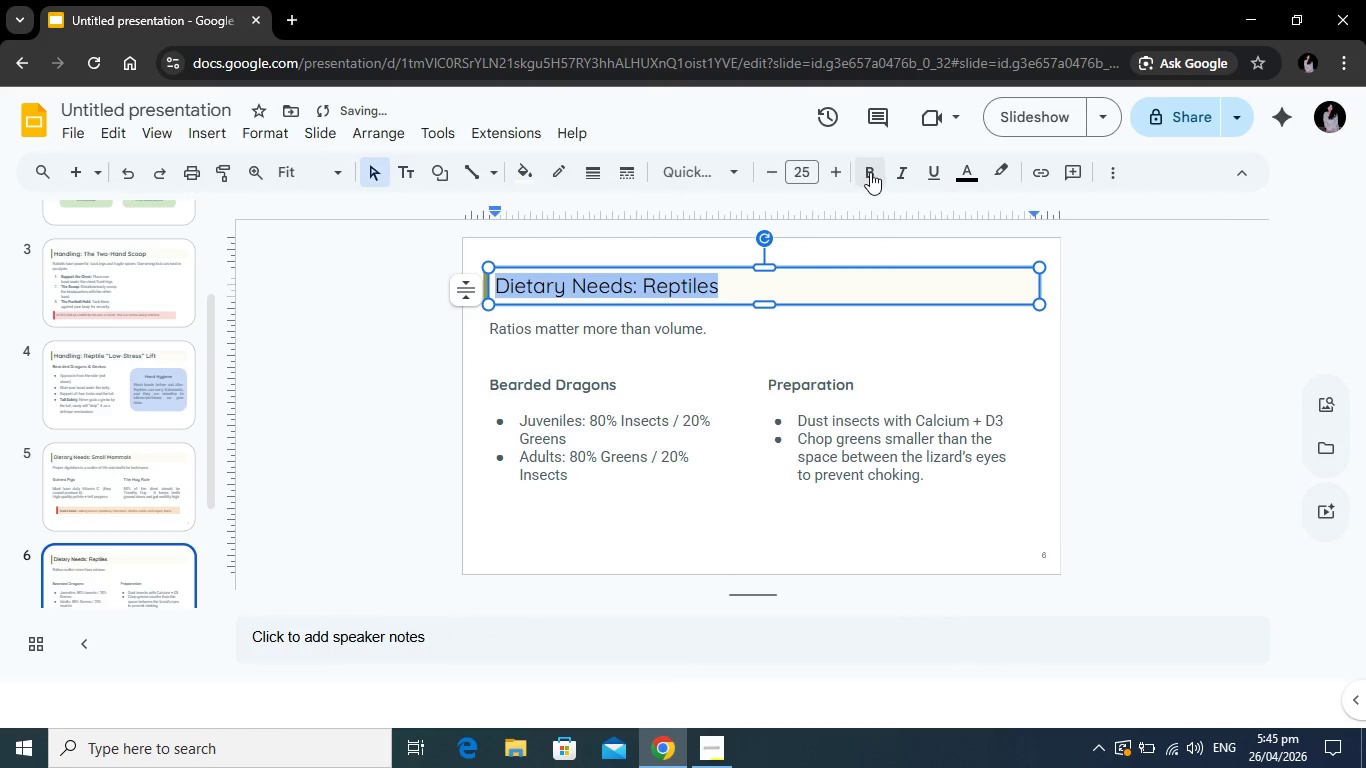 
left_click([870, 172])
 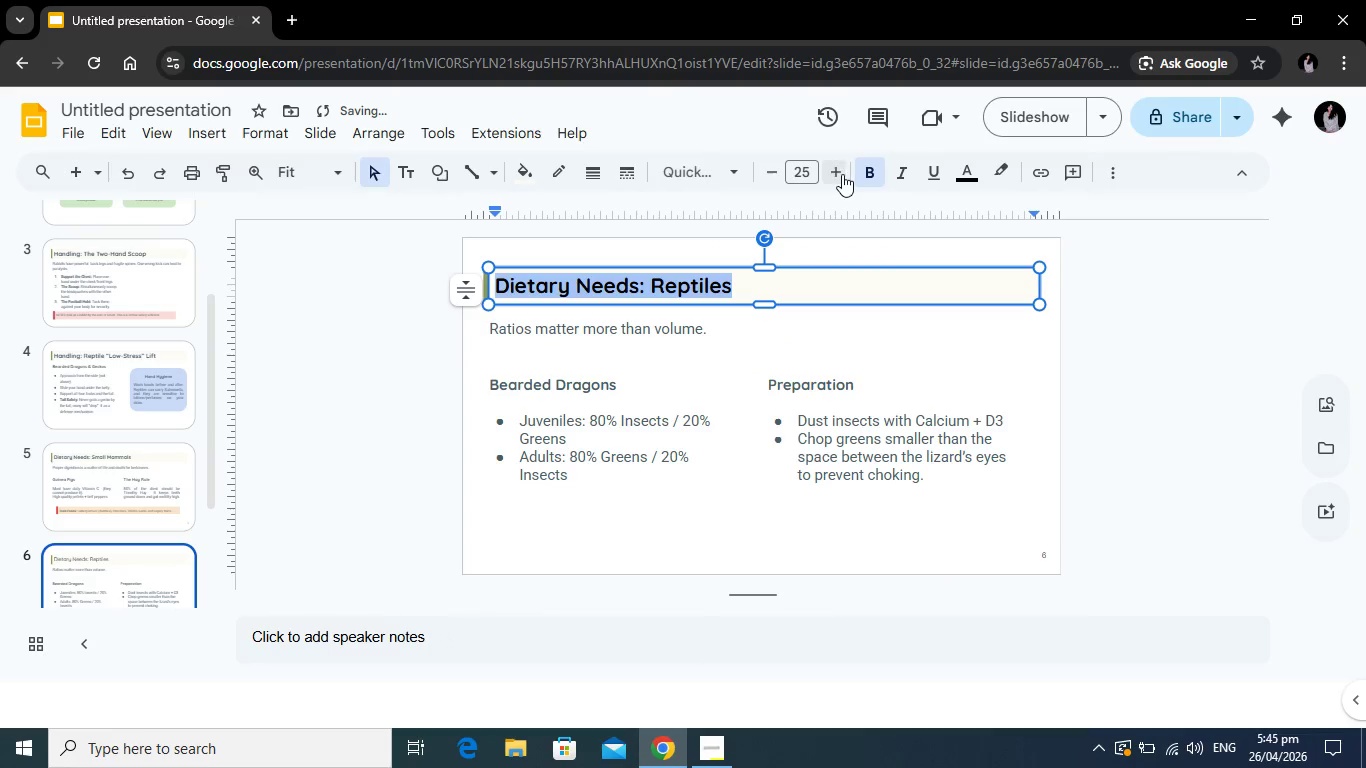 
double_click([842, 174])
 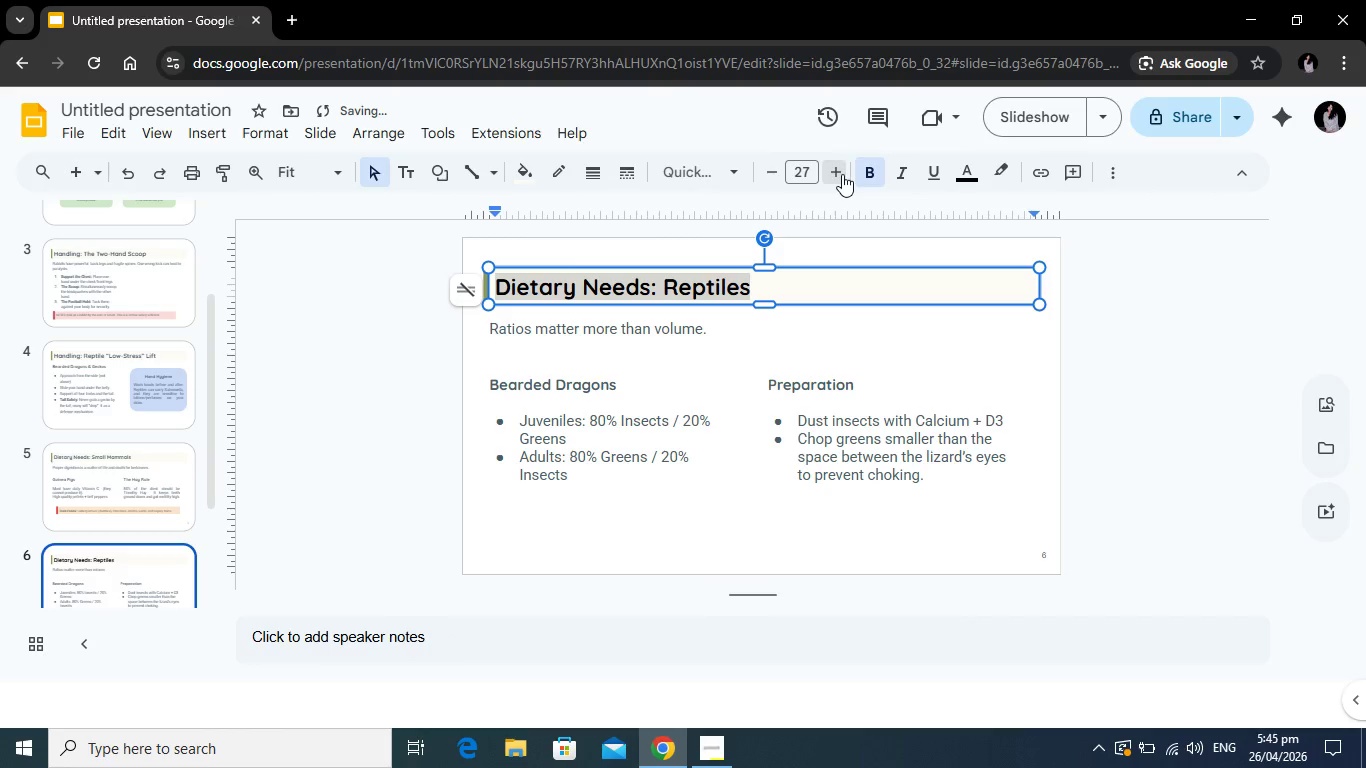 
triple_click([842, 174])
 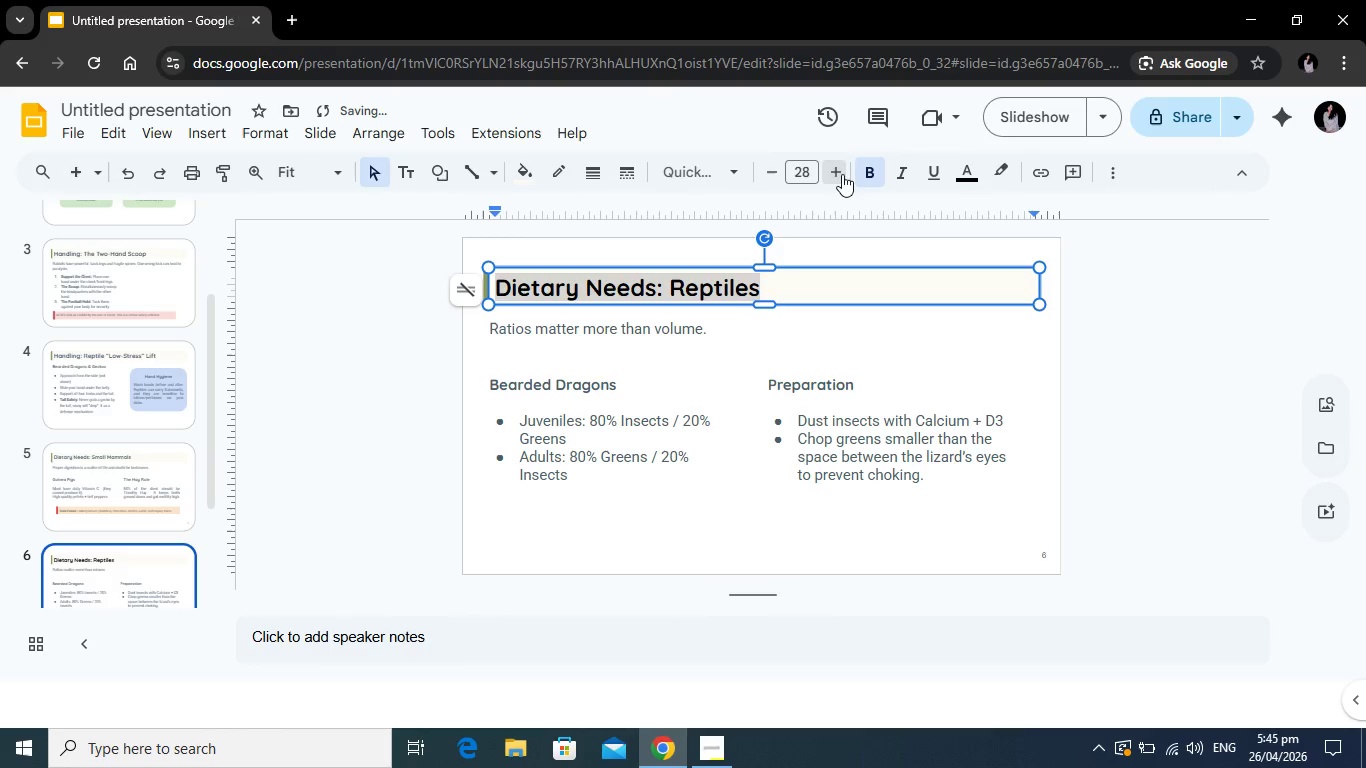 
triple_click([842, 174])
 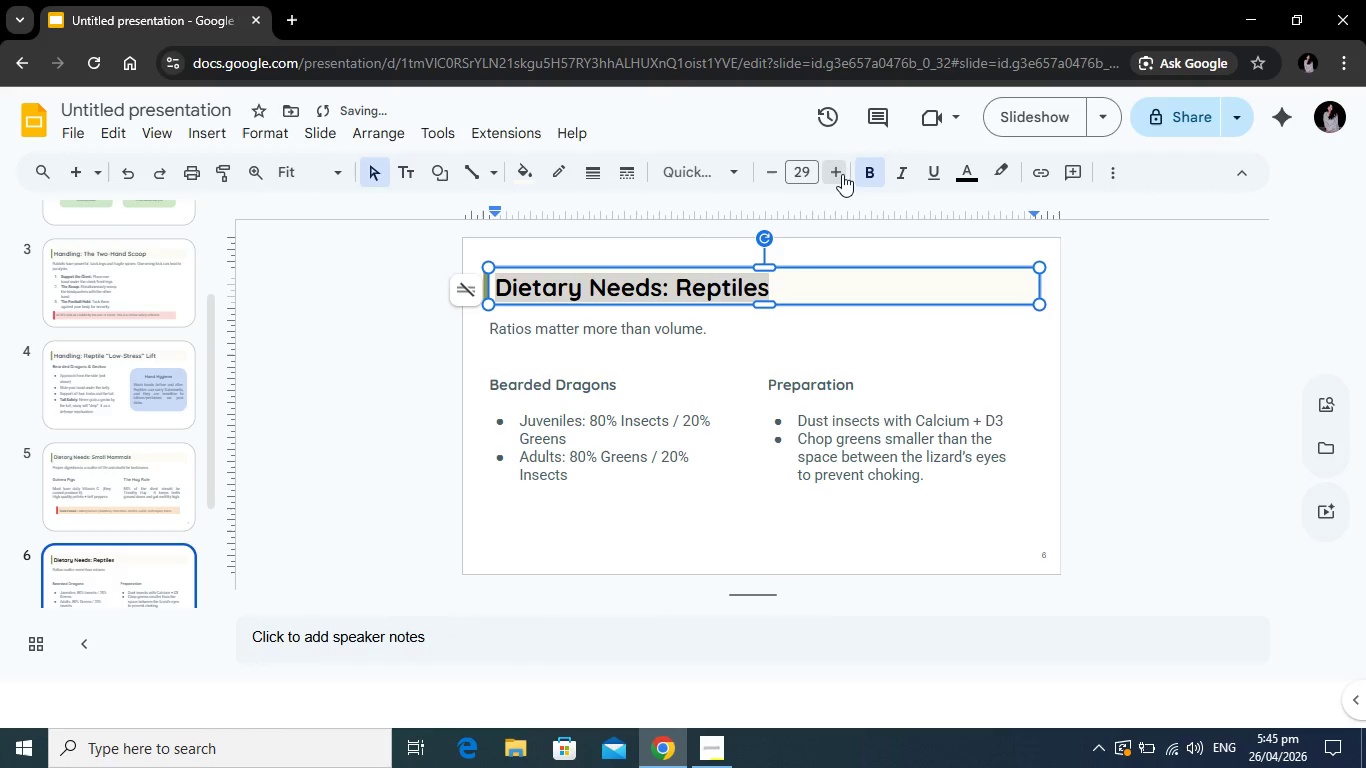 
left_click([842, 174])
 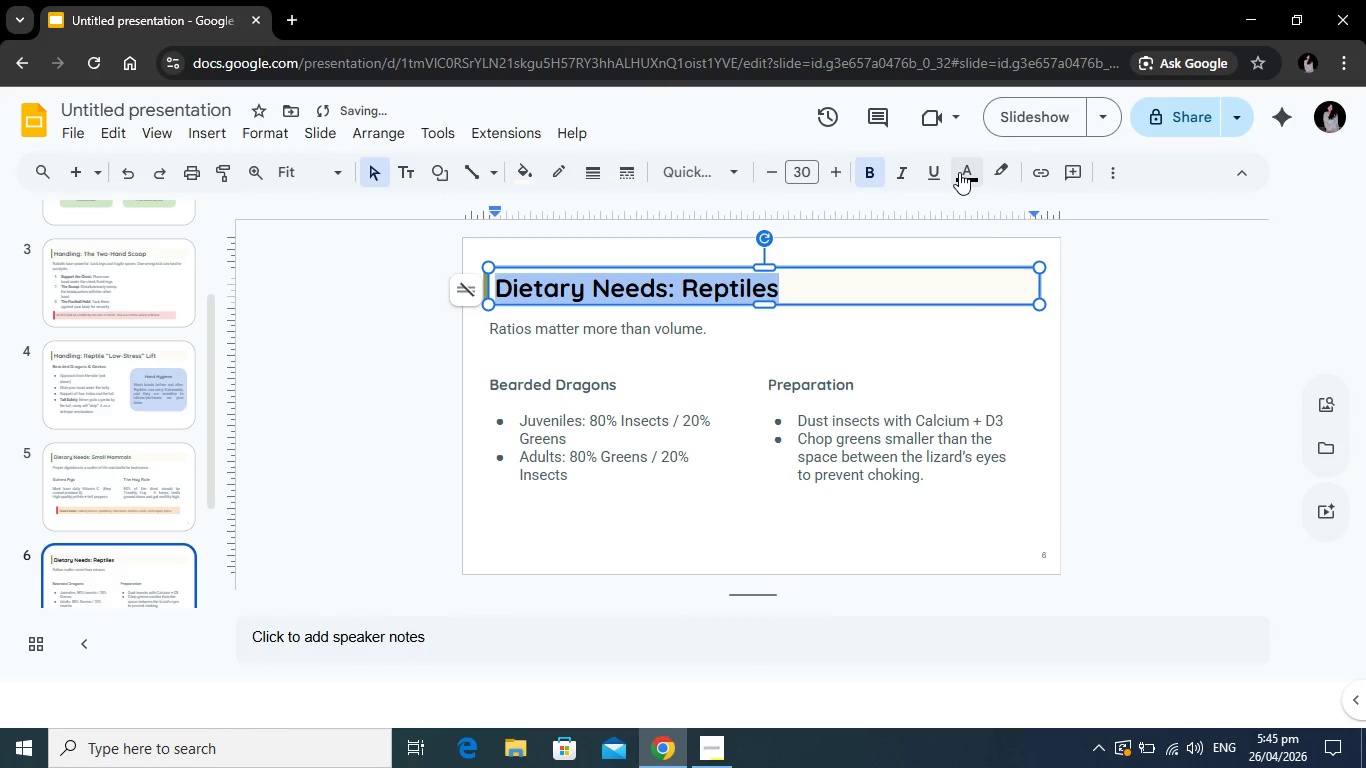 
left_click([959, 172])
 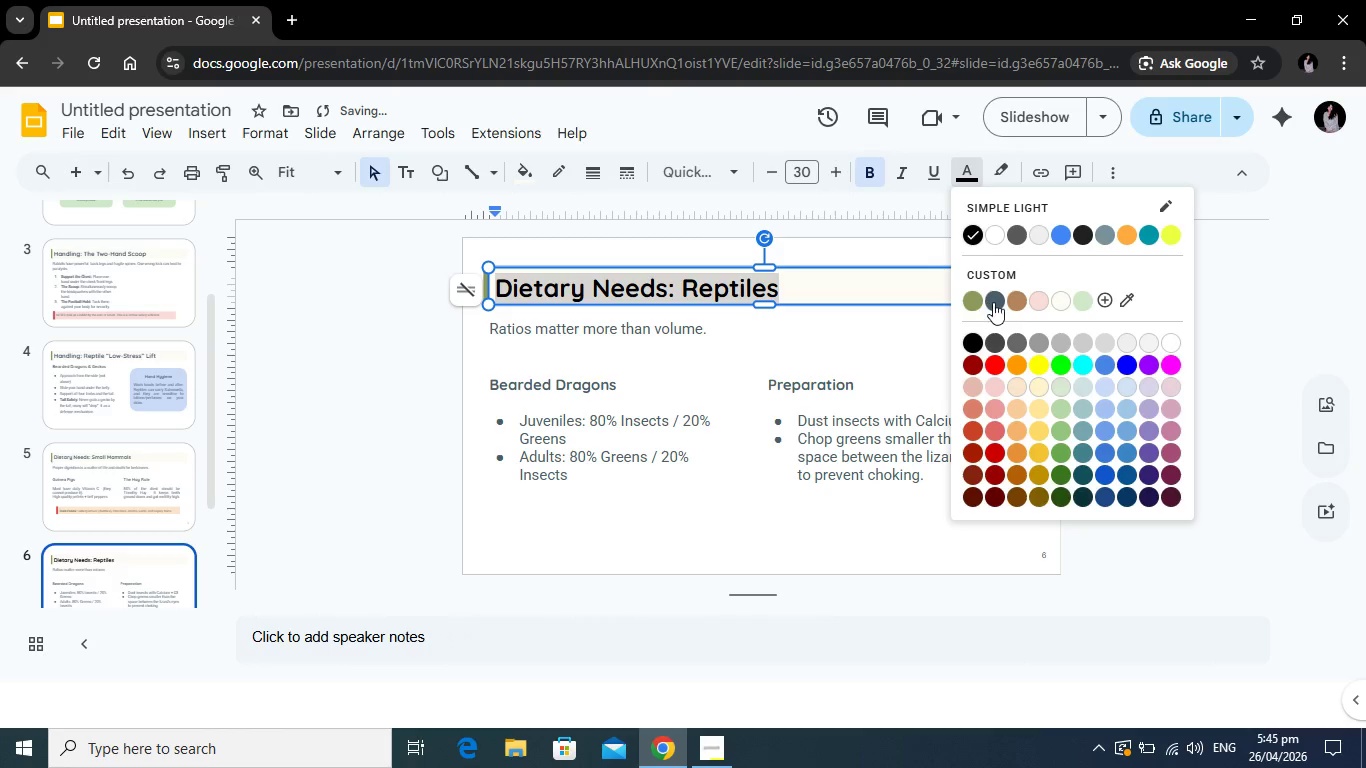 
left_click([993, 302])
 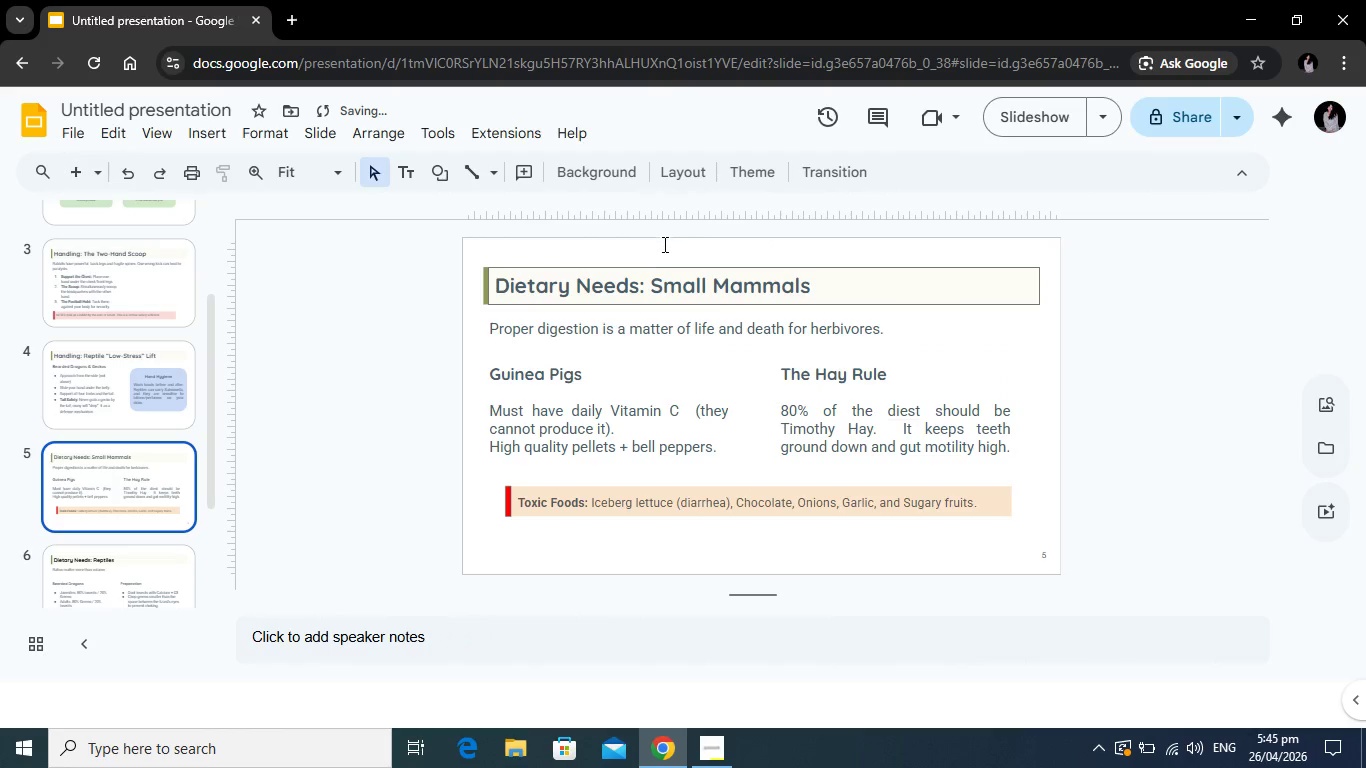 
left_click([643, 278])
 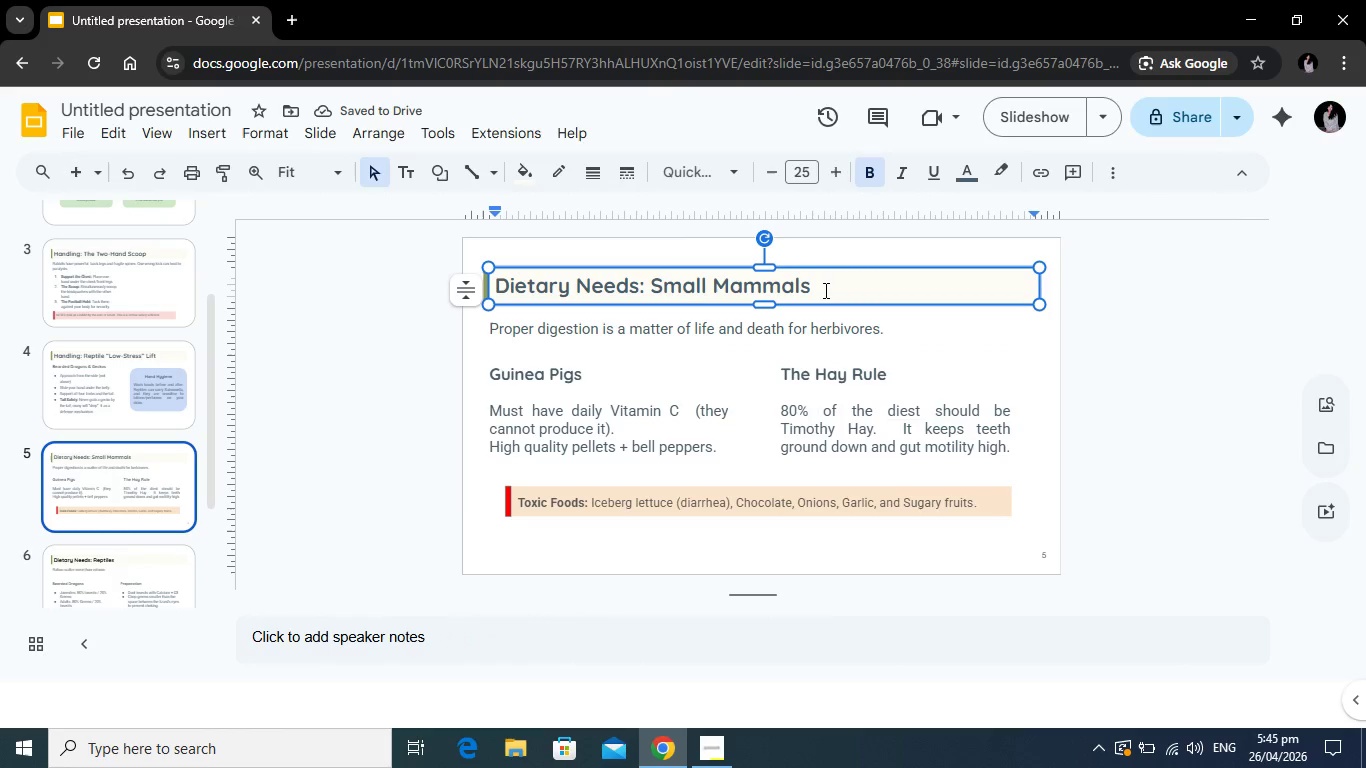 
left_click_drag(start_coordinate=[824, 290], to_coordinate=[491, 285])
 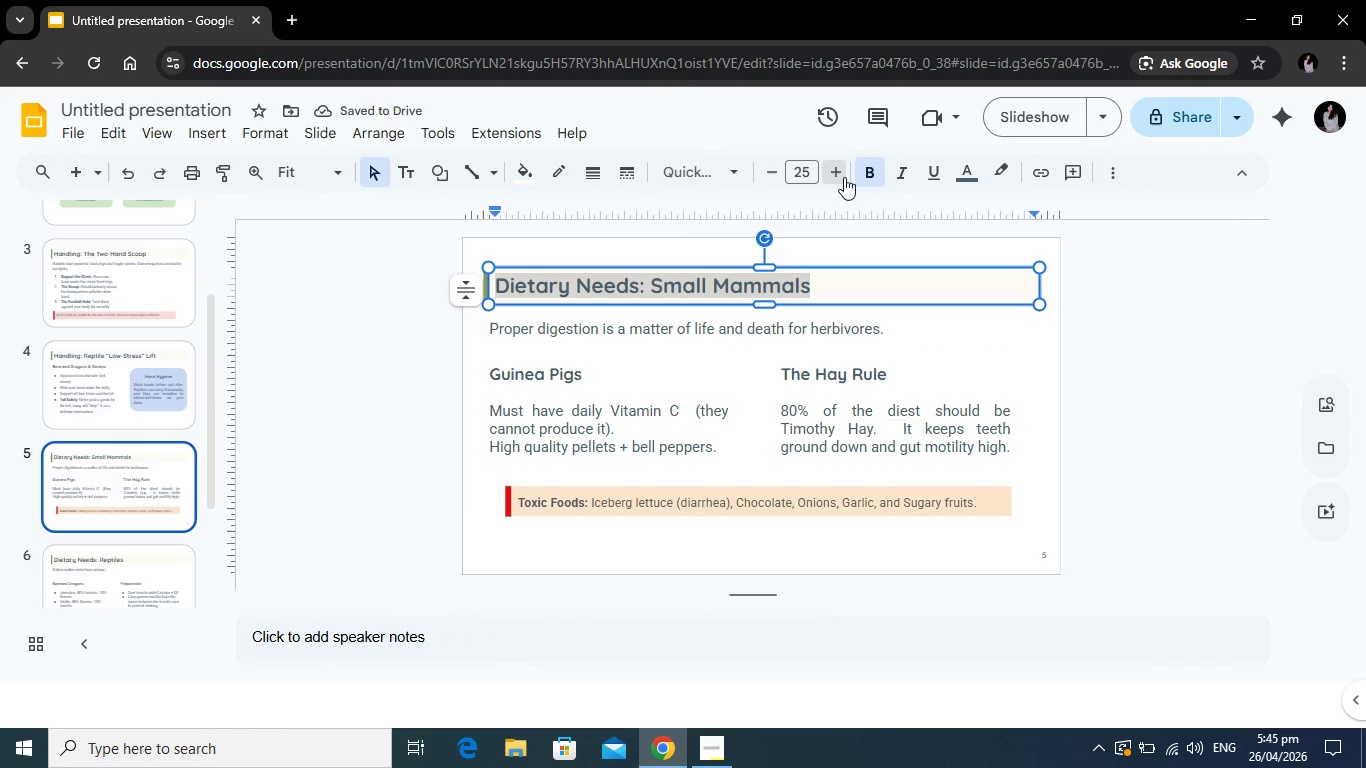 
double_click([844, 177])
 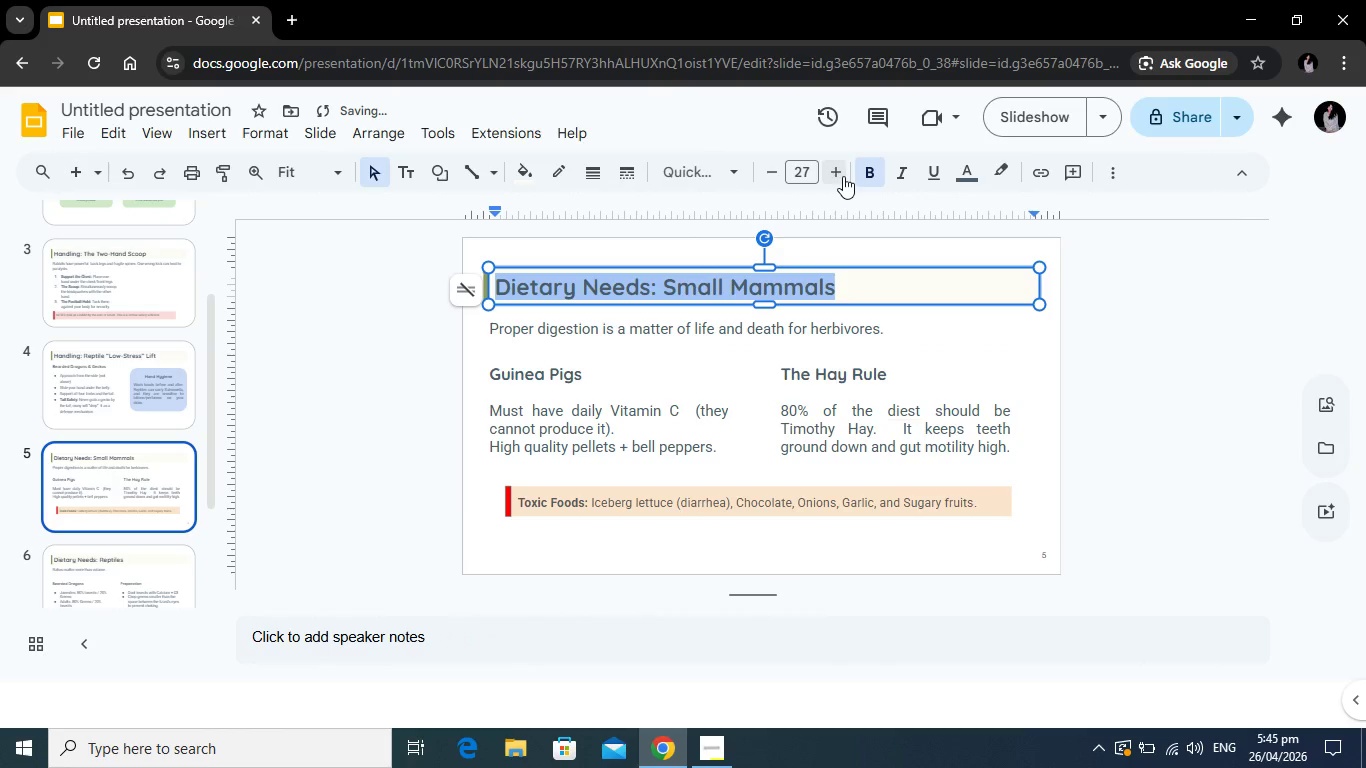 
triple_click([843, 176])
 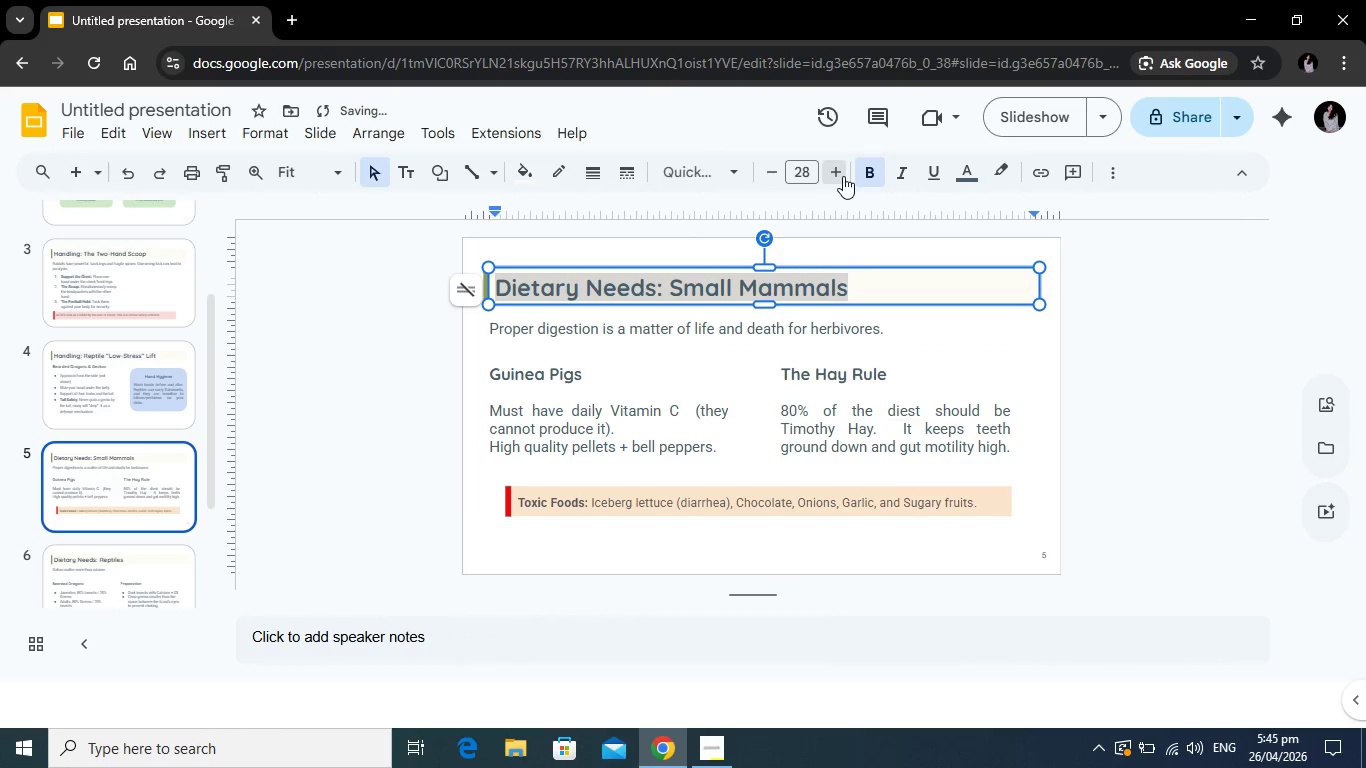 
triple_click([843, 176])
 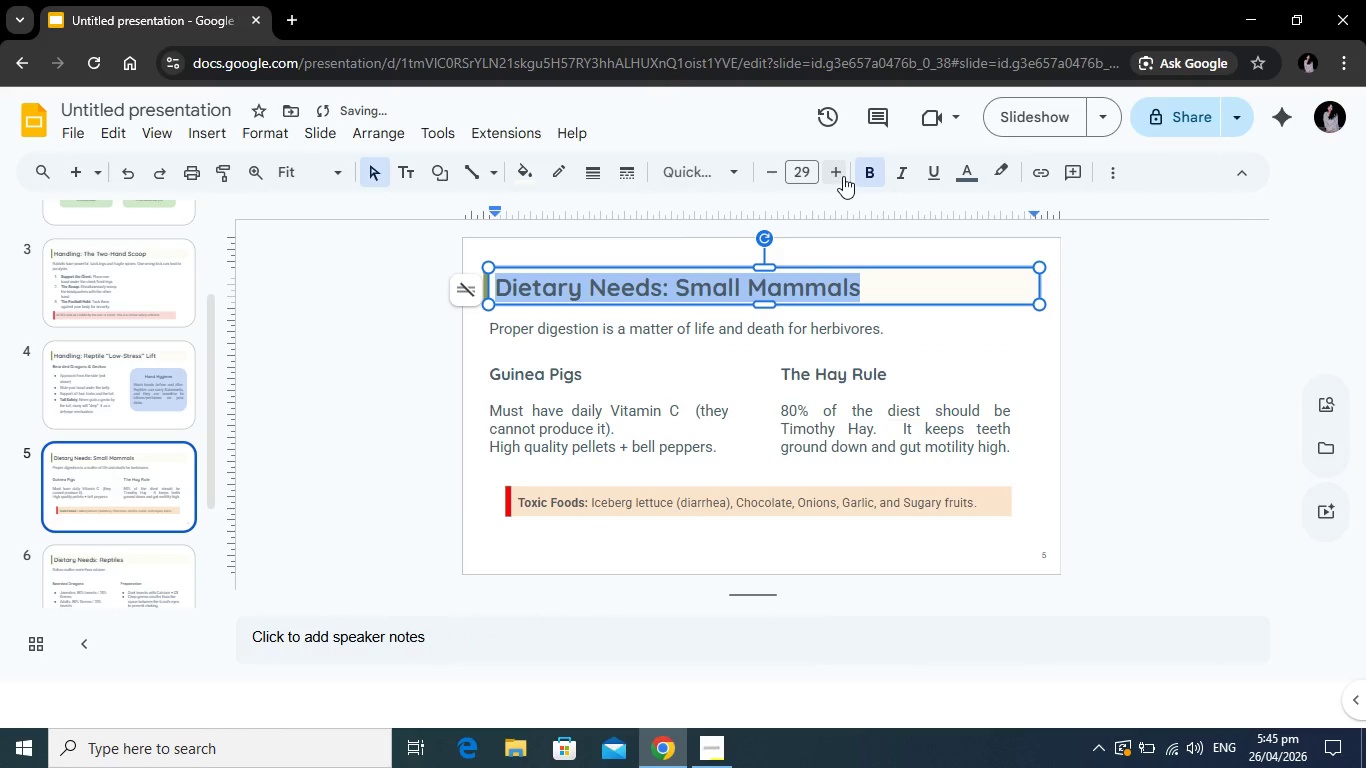 
triple_click([843, 176])
 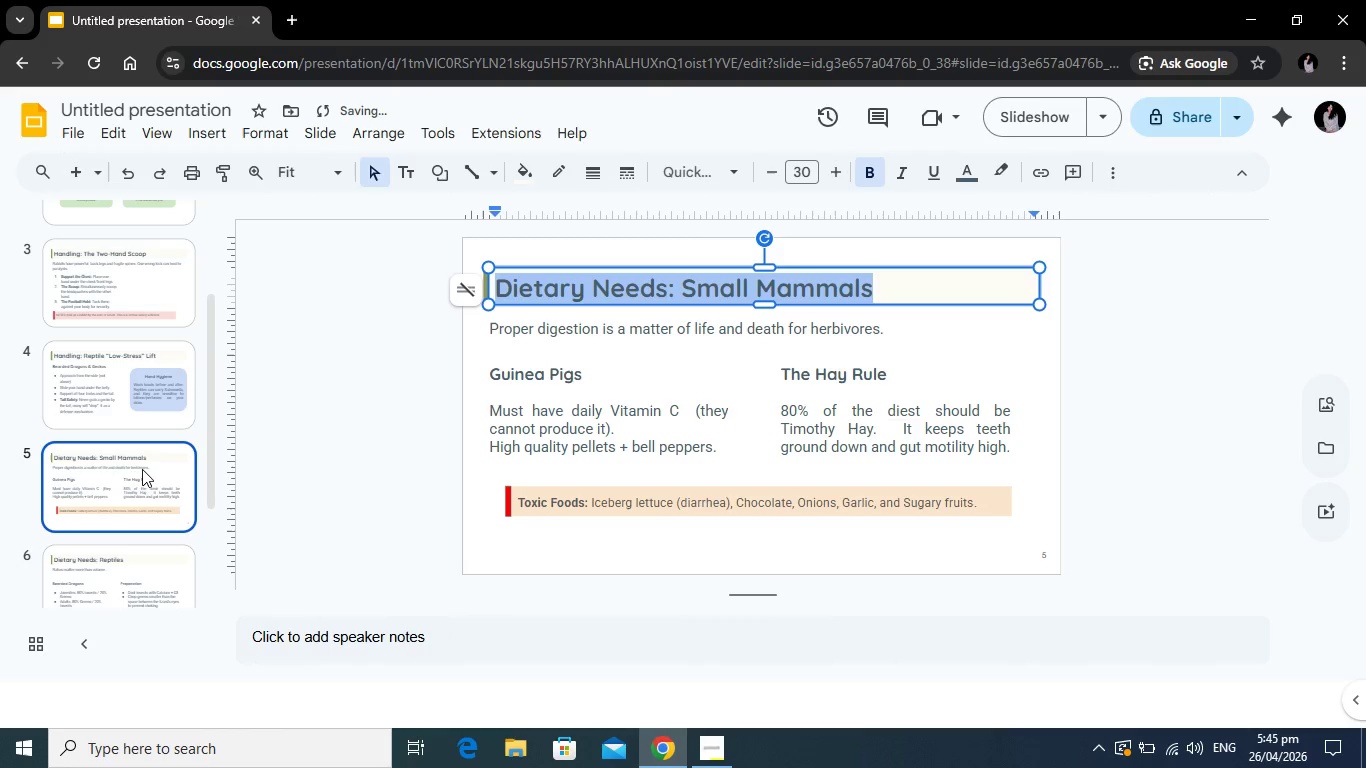 
left_click([137, 393])
 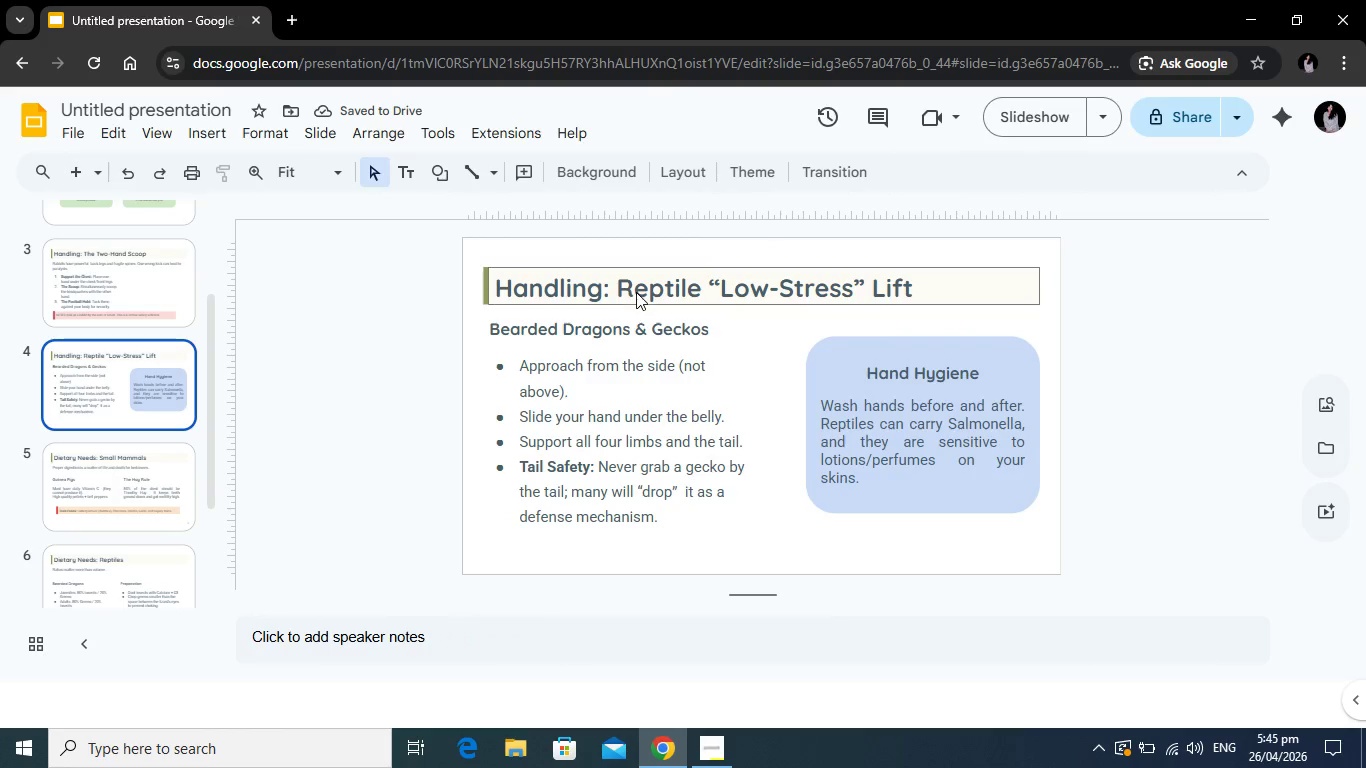 
left_click([636, 292])
 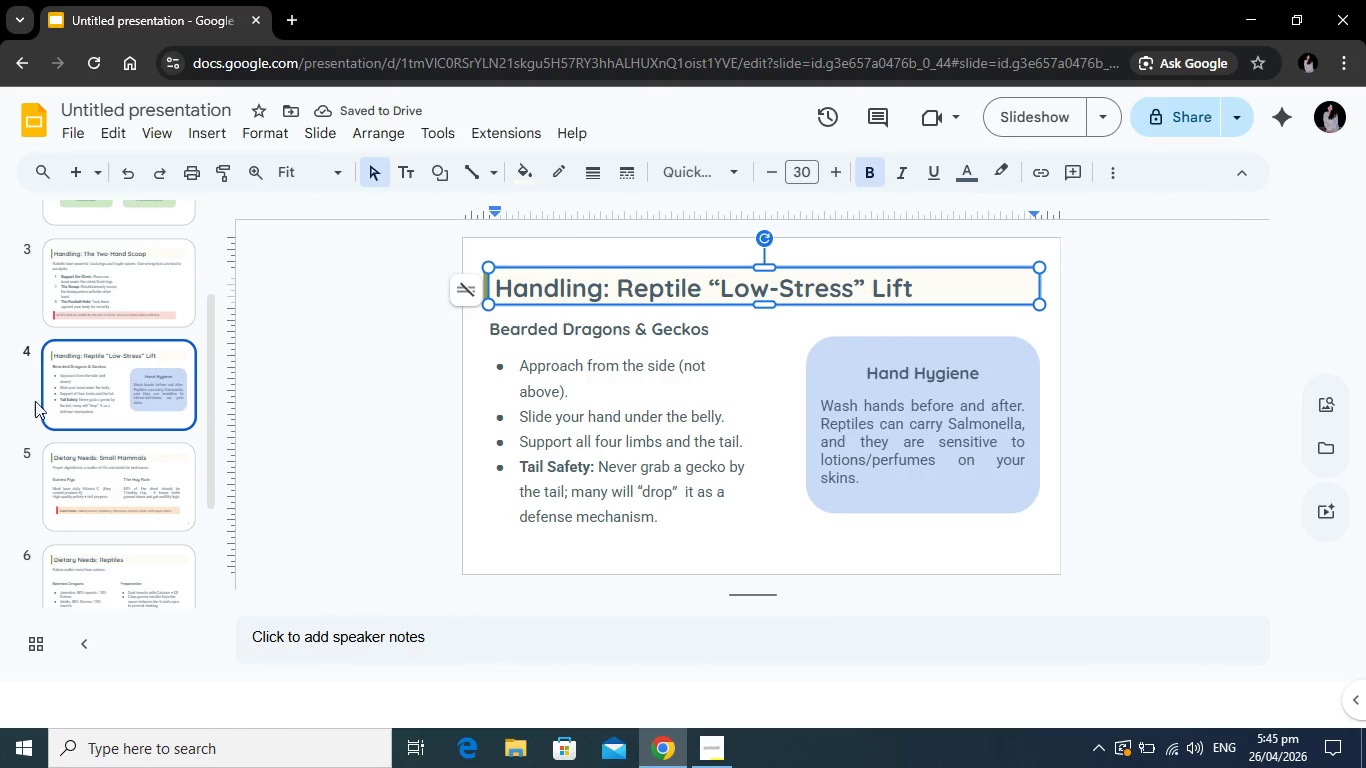 
scroll: coordinate [44, 408], scroll_direction: down, amount: 1.0
 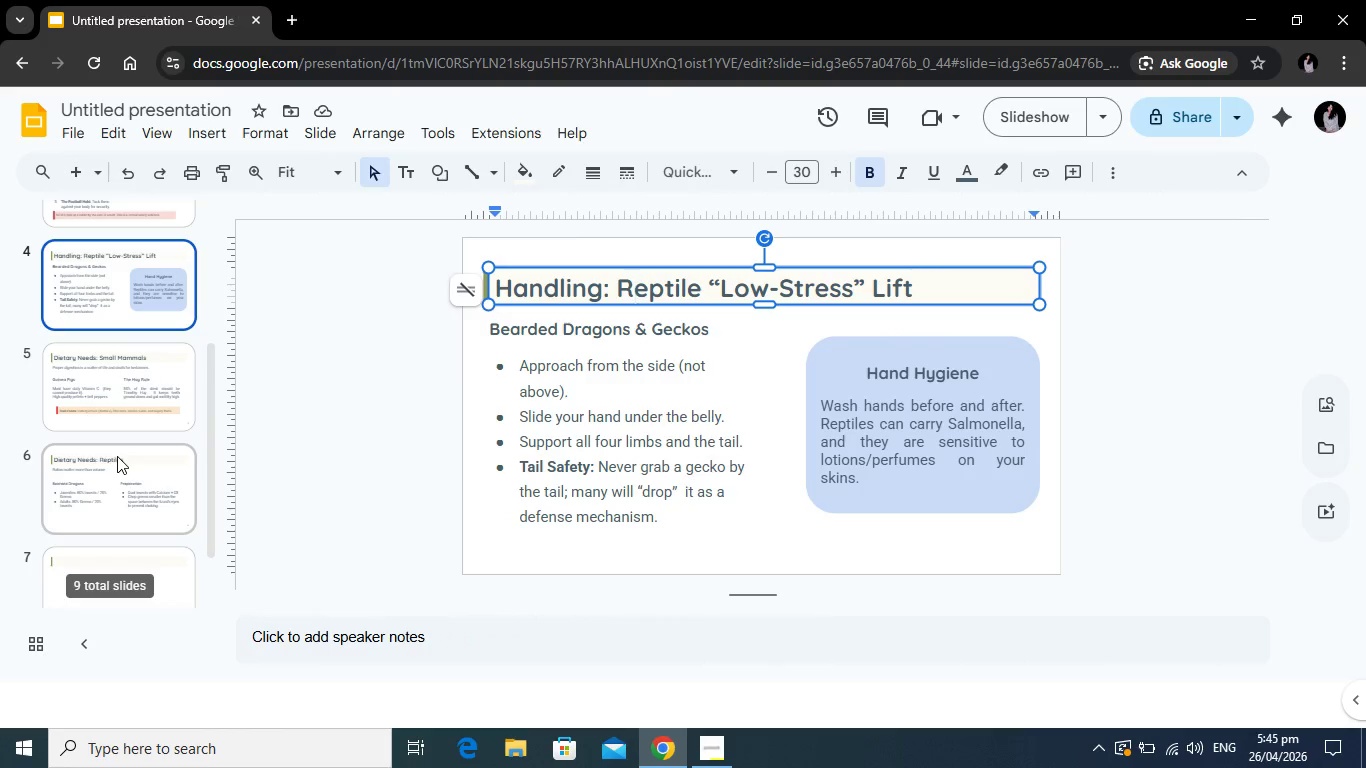 
left_click([117, 456])
 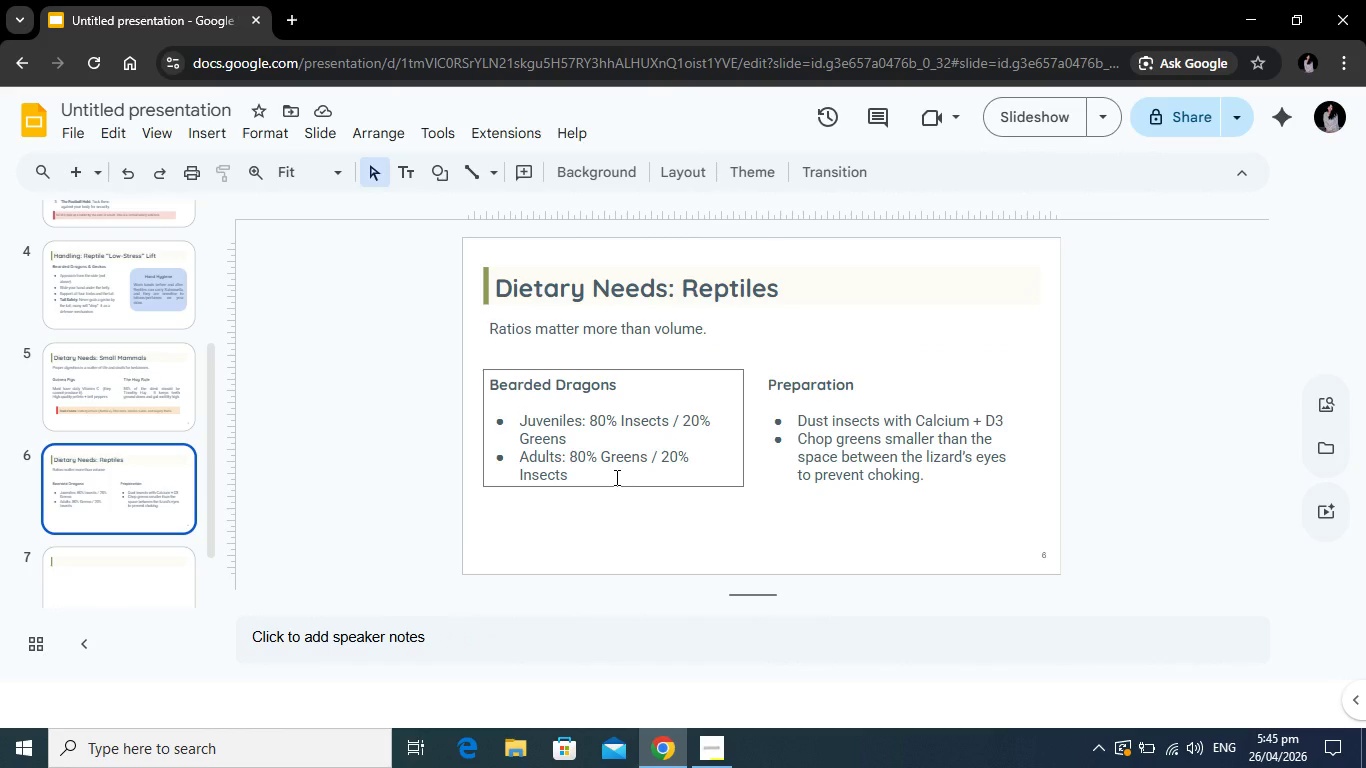 
wait(6.12)
 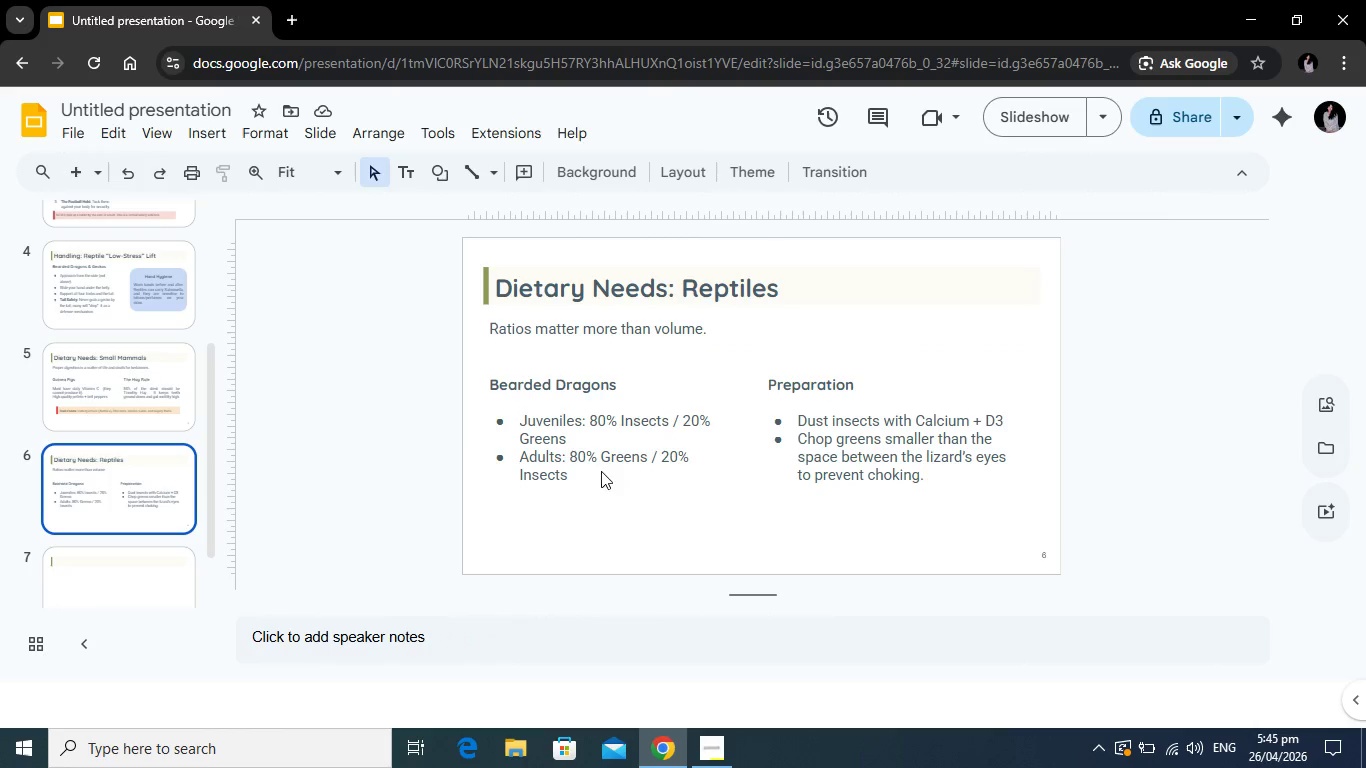 
left_click([122, 563])
 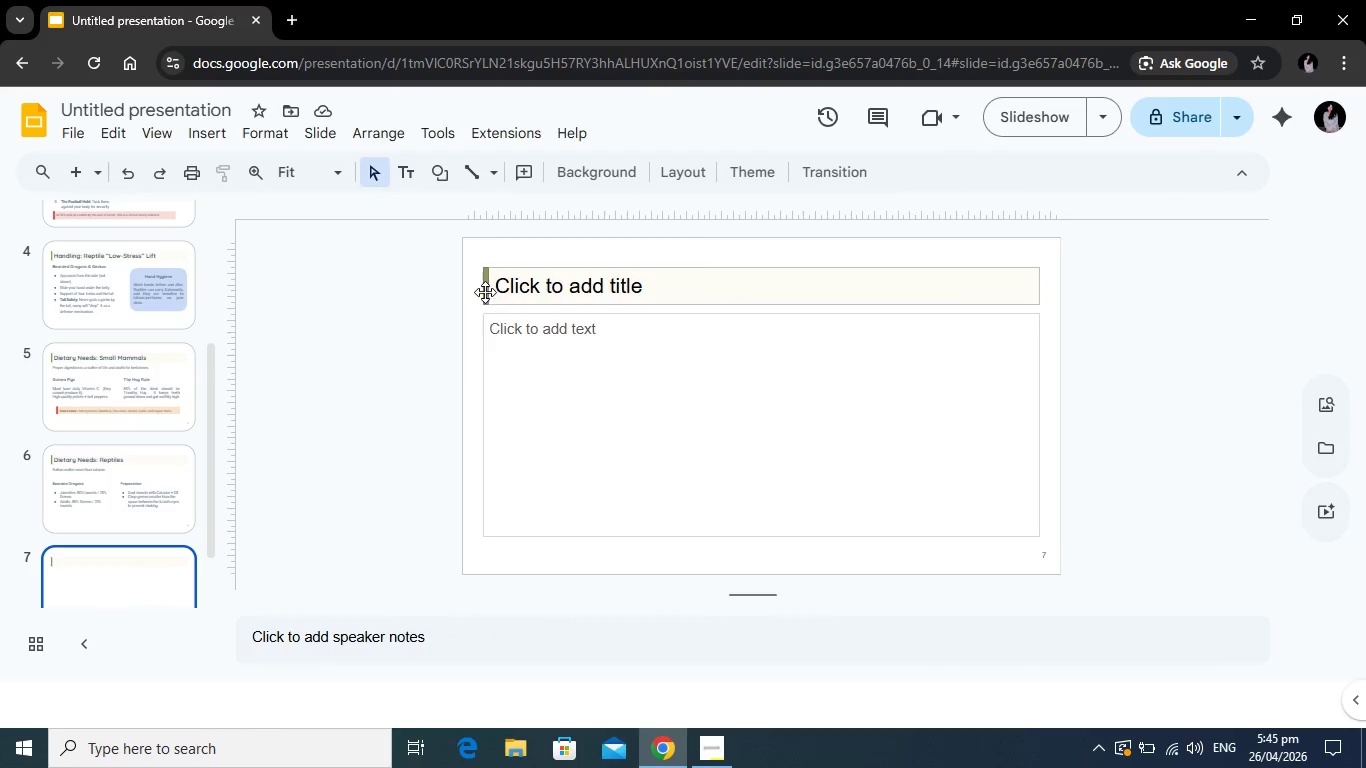 
left_click([484, 252])
 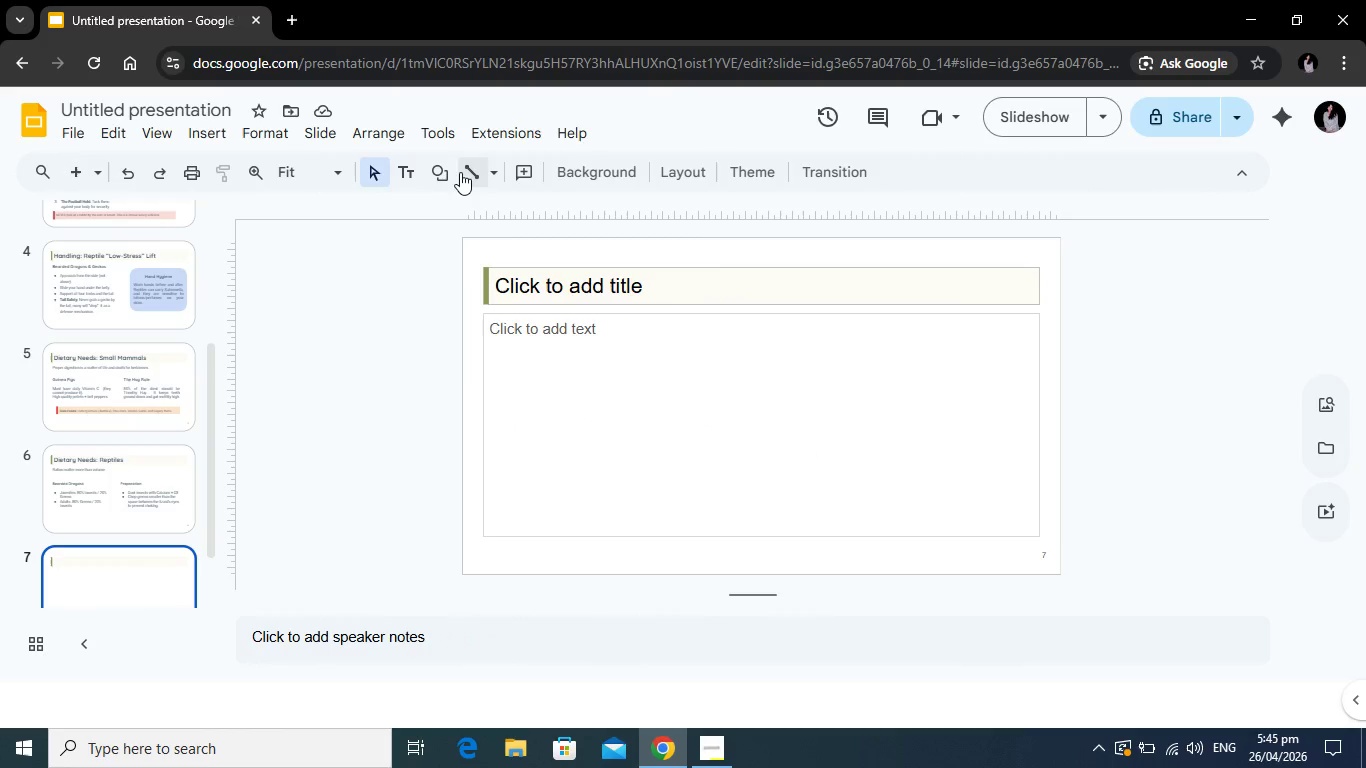 
left_click([571, 171])
 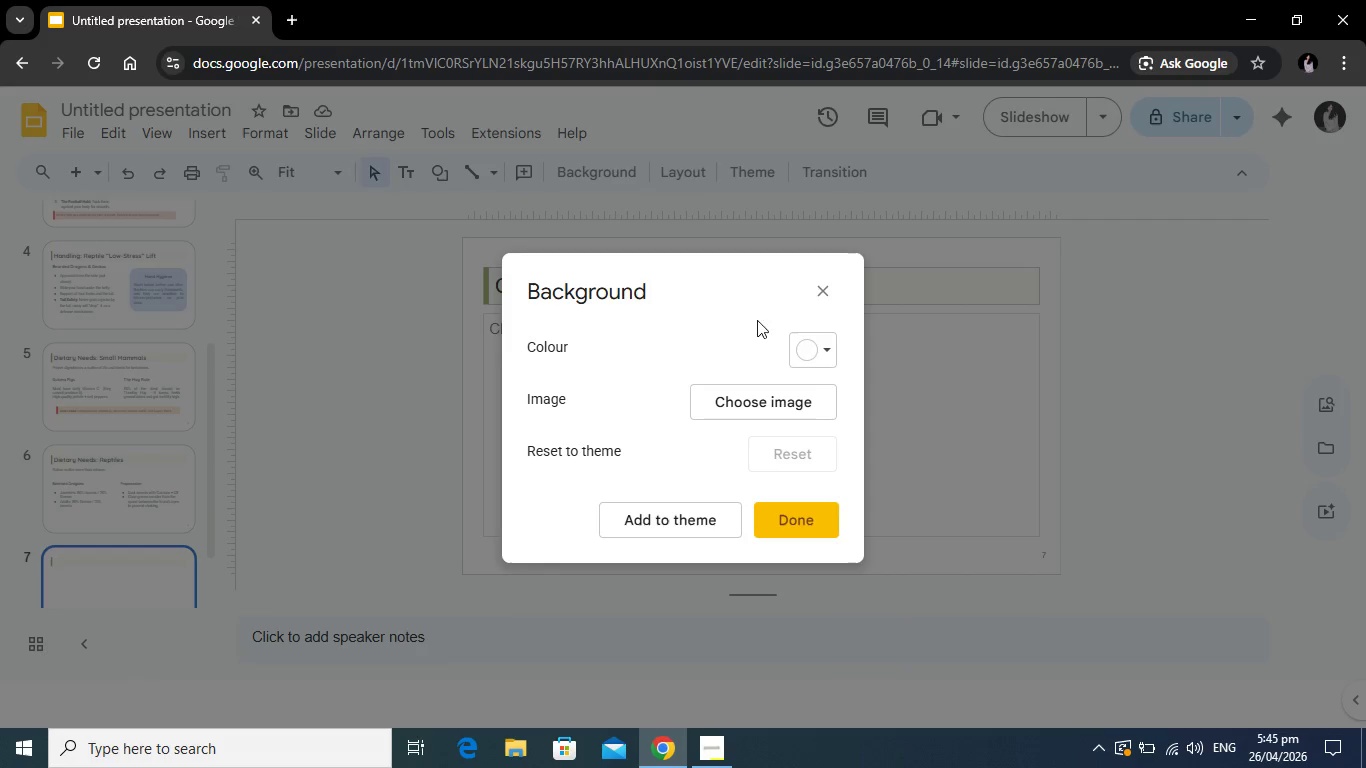 
left_click([805, 352])
 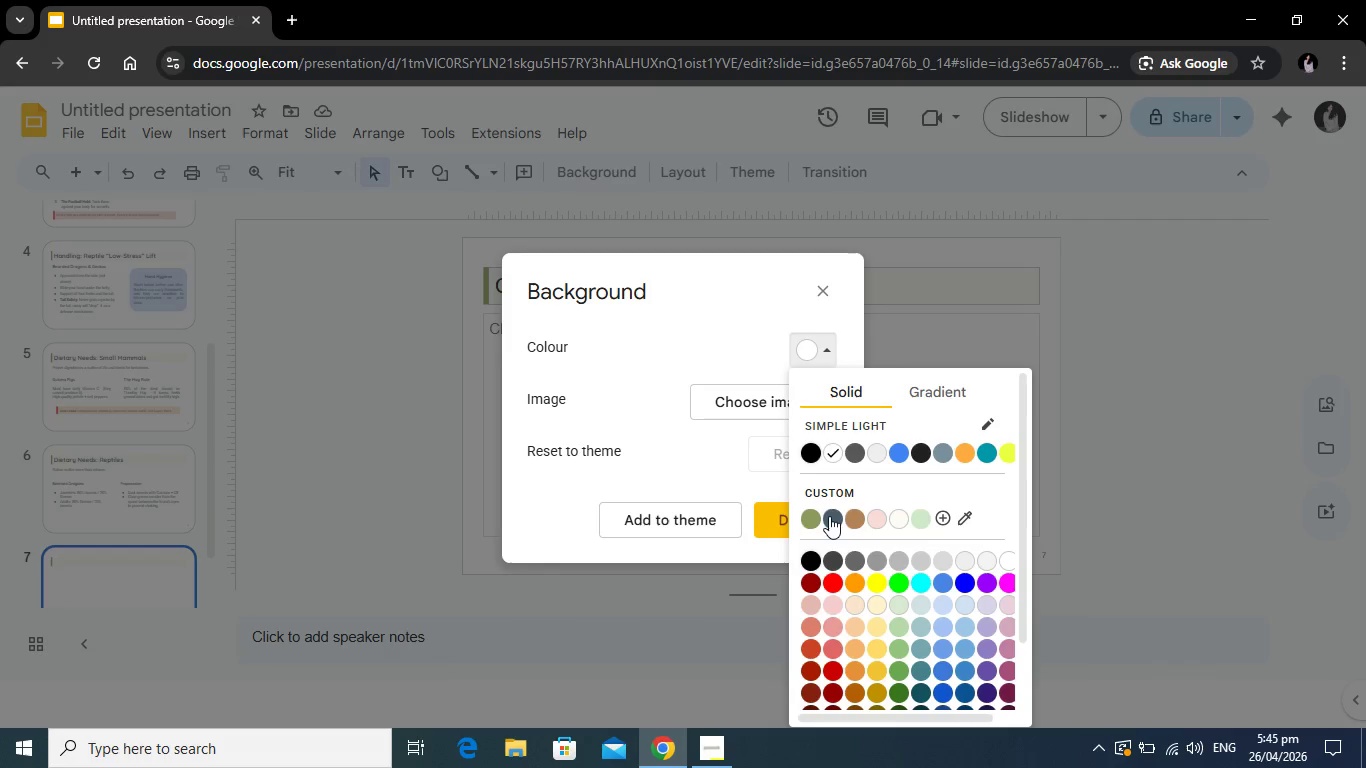 
left_click([829, 518])
 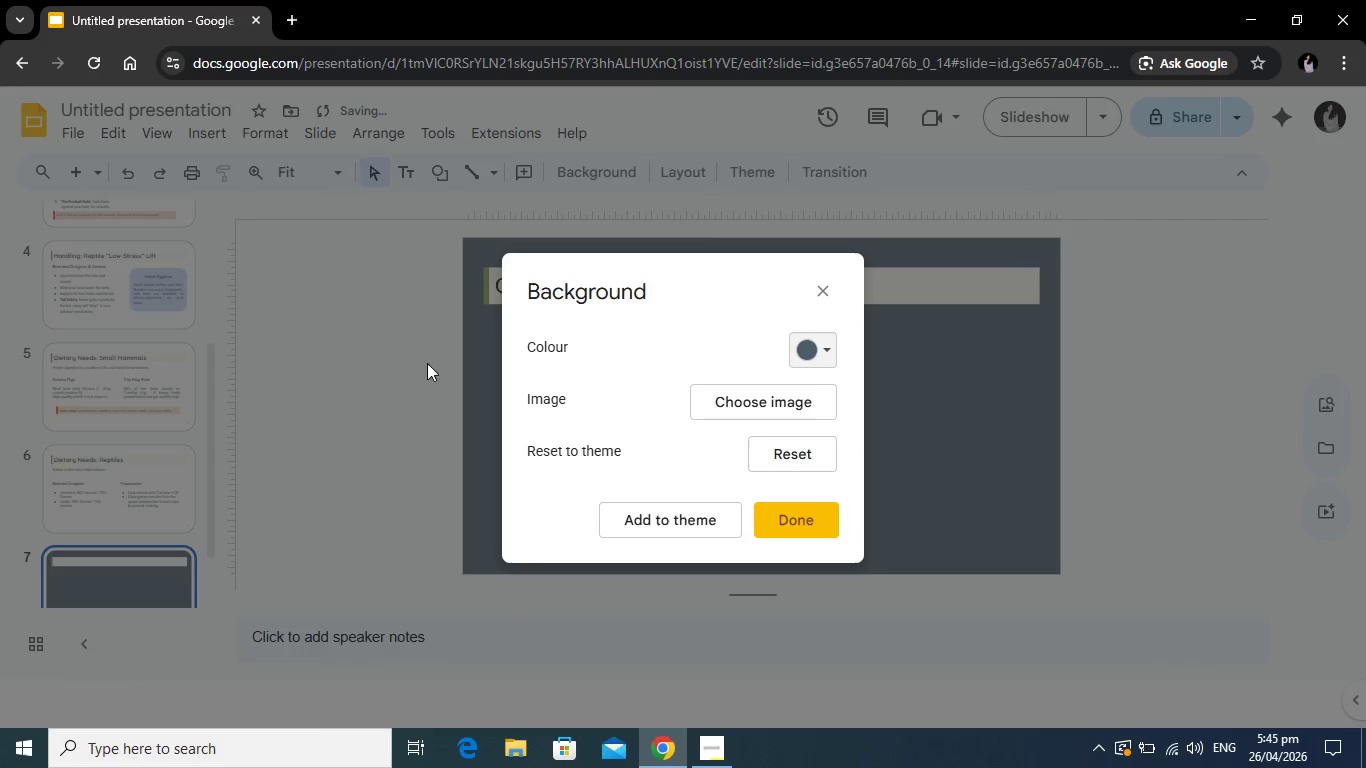 
left_click([385, 366])
 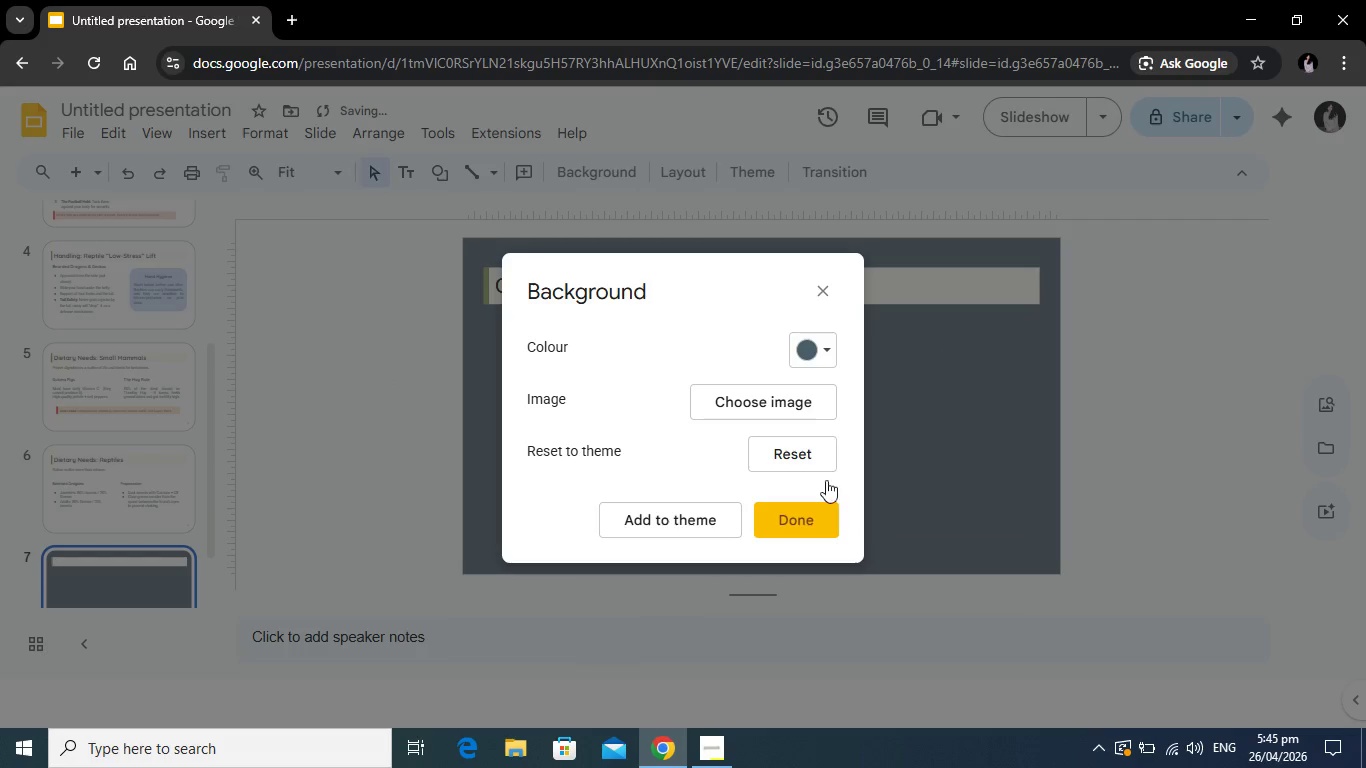 
left_click([816, 518])
 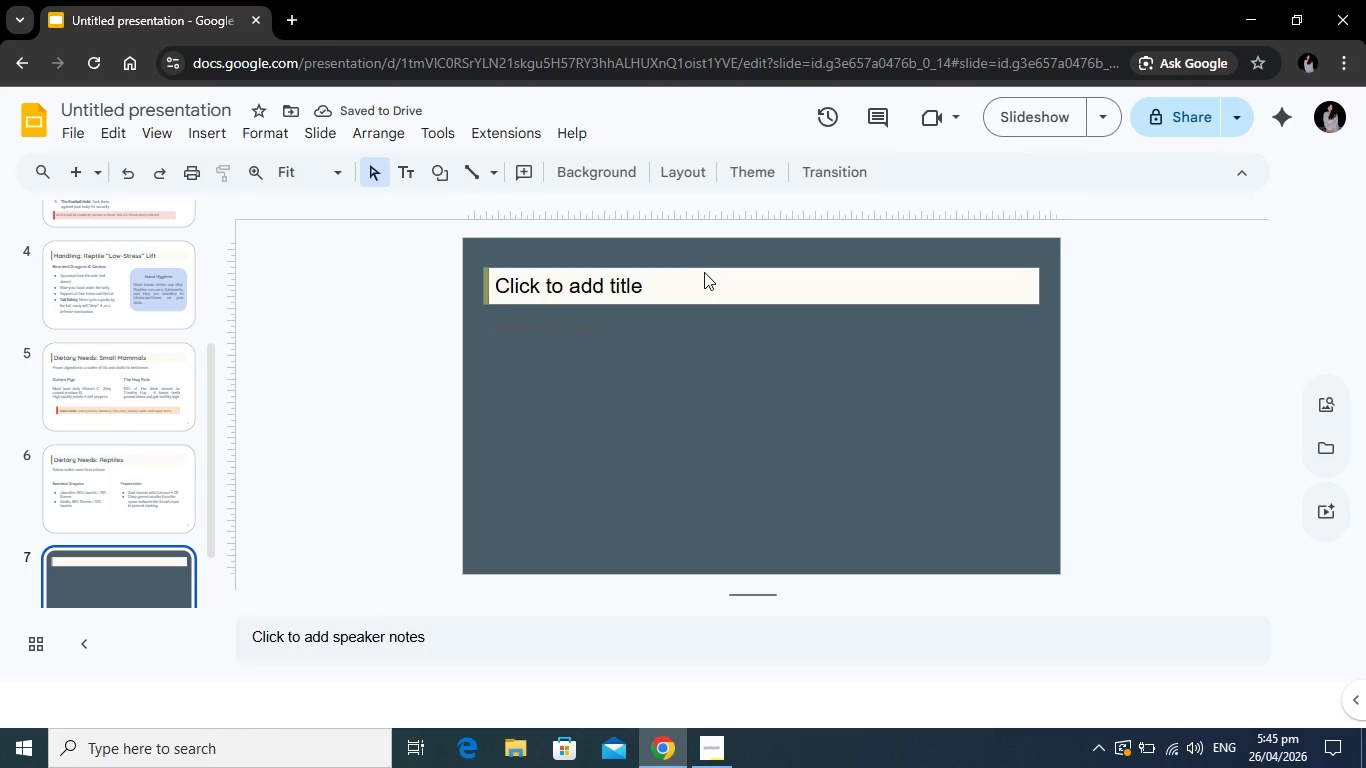 
left_click([704, 272])
 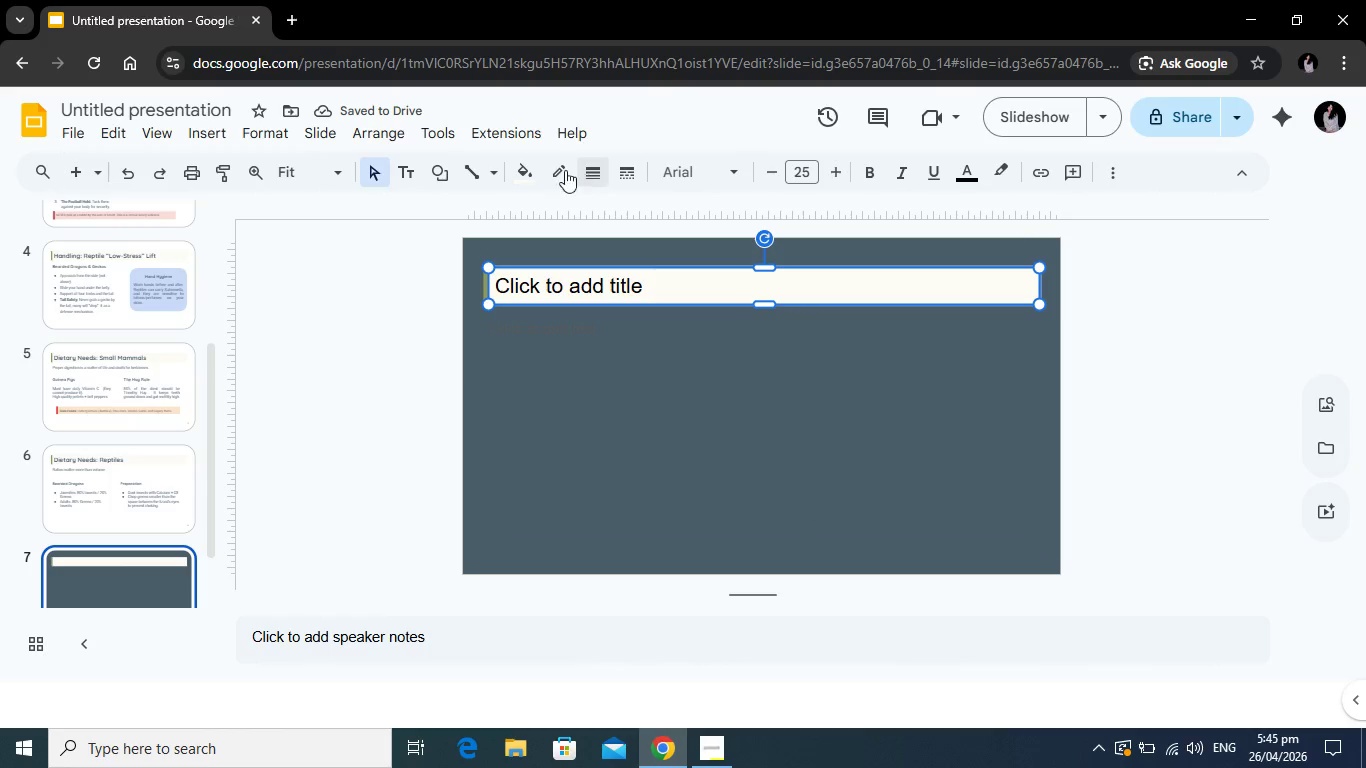 
left_click([528, 172])
 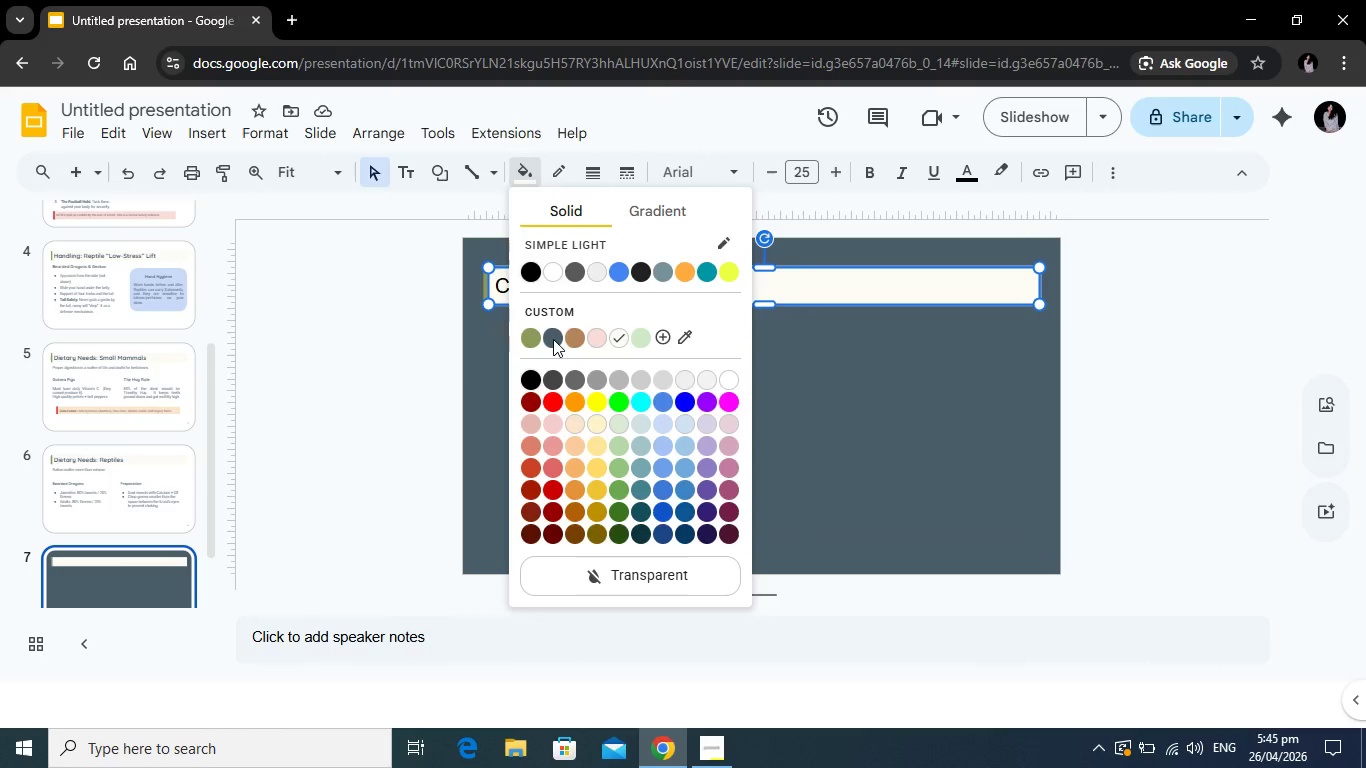 
left_click([553, 339])
 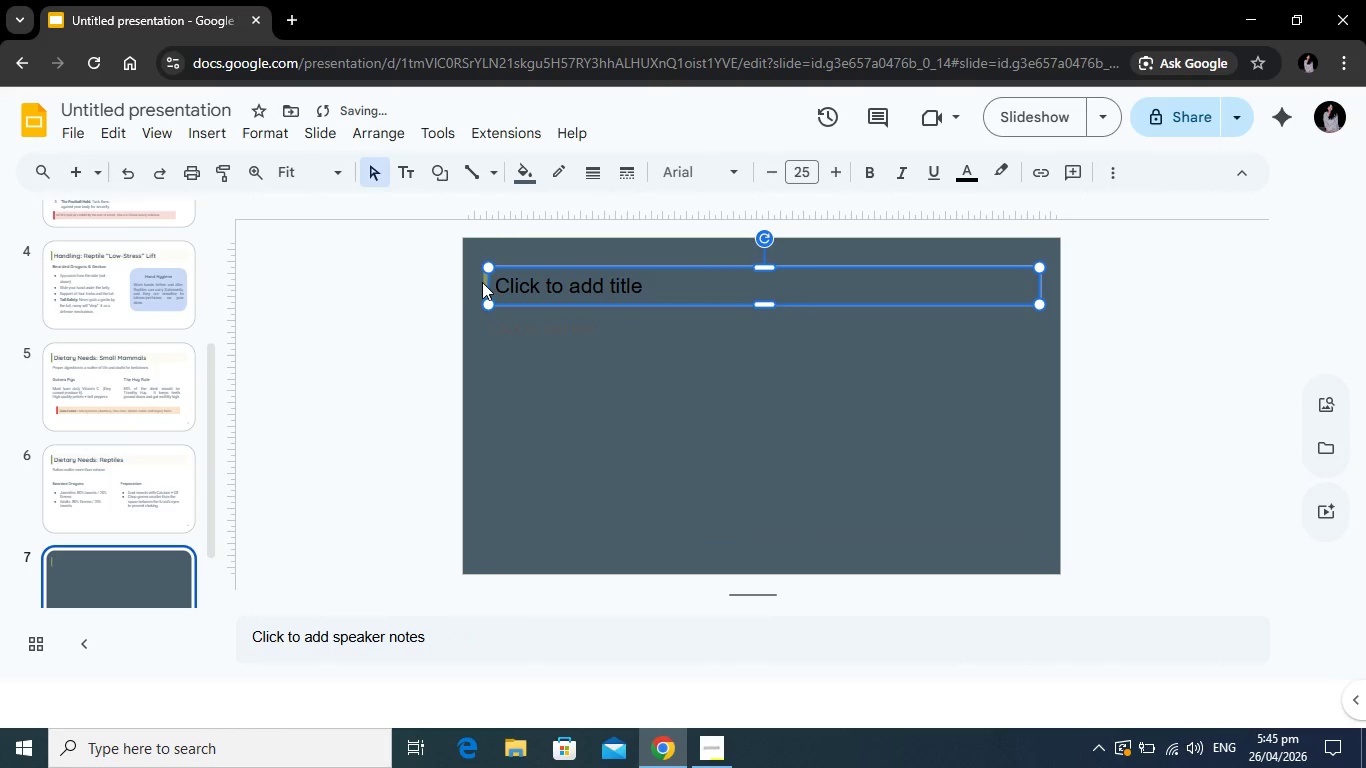 
left_click([482, 282])
 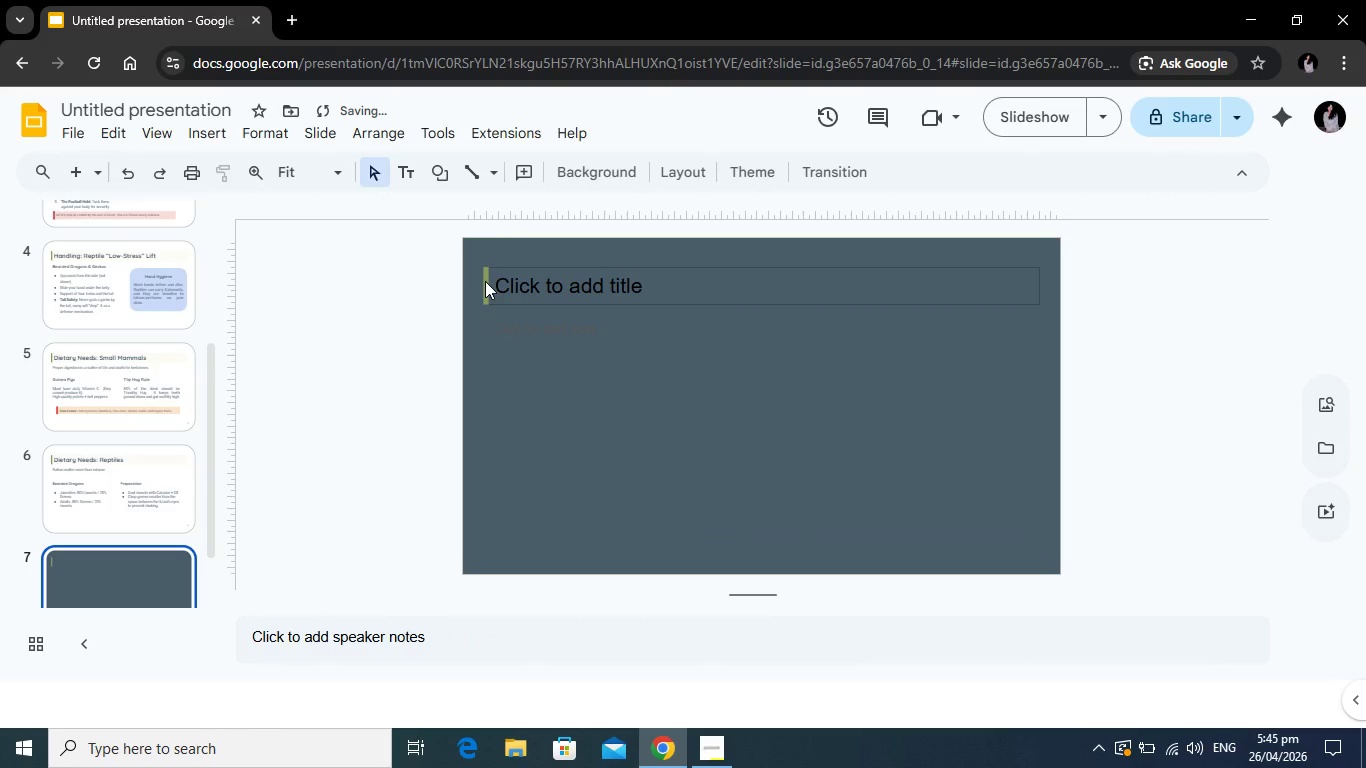 
left_click([485, 281])
 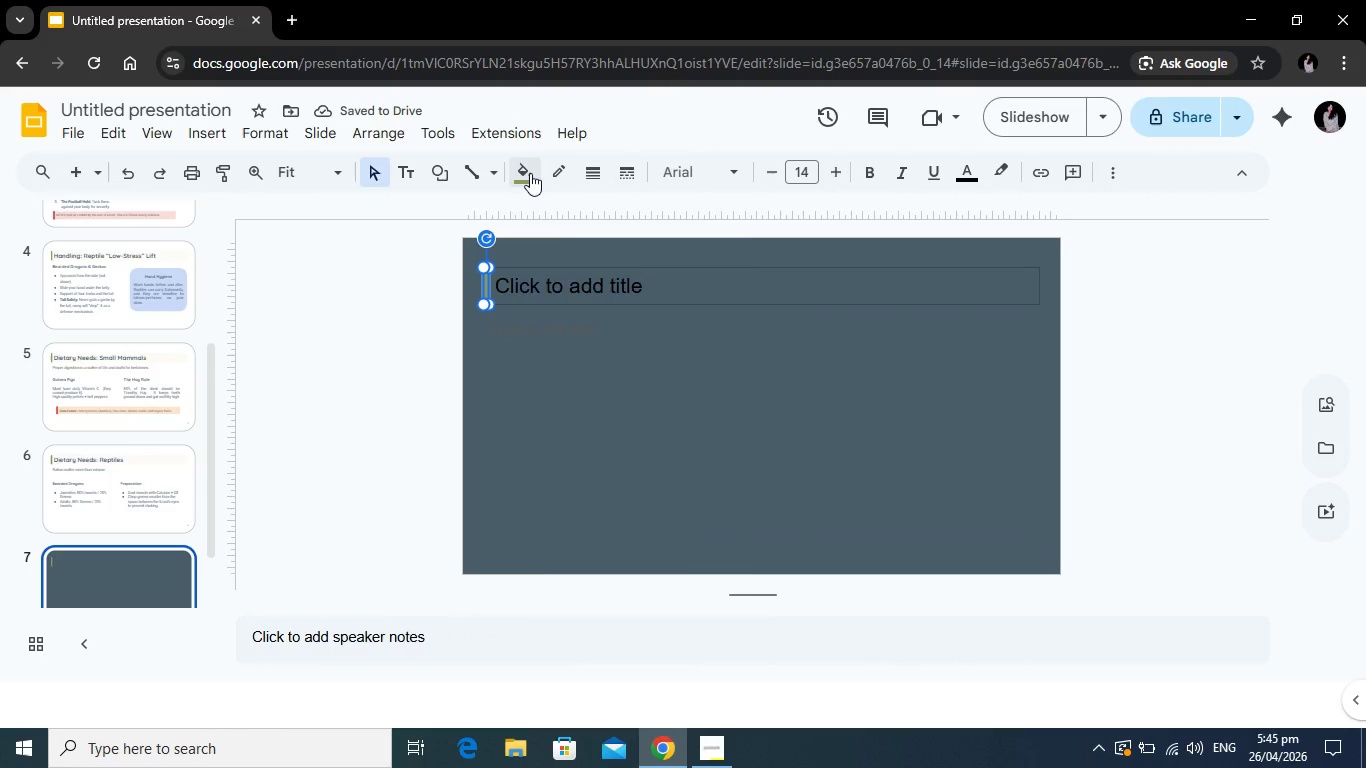 
left_click([530, 173])
 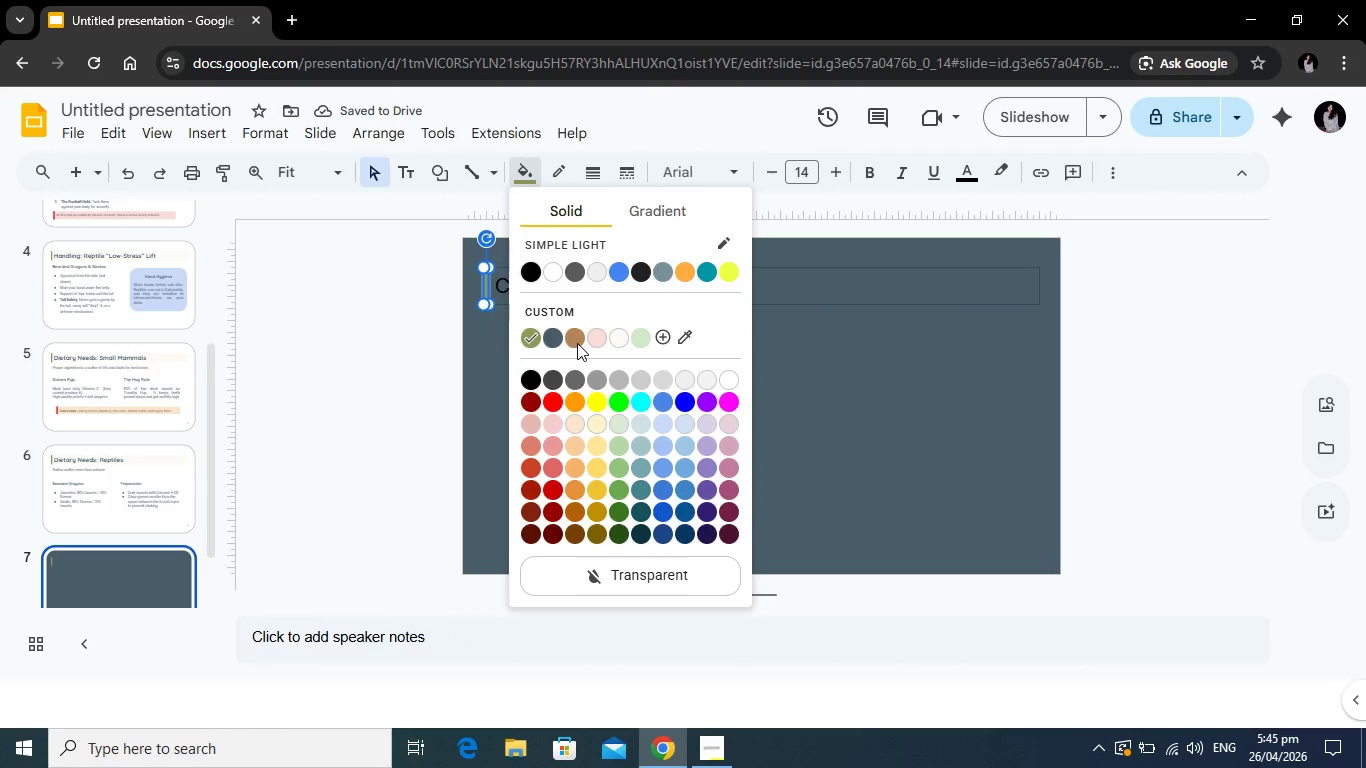 
left_click([577, 343])
 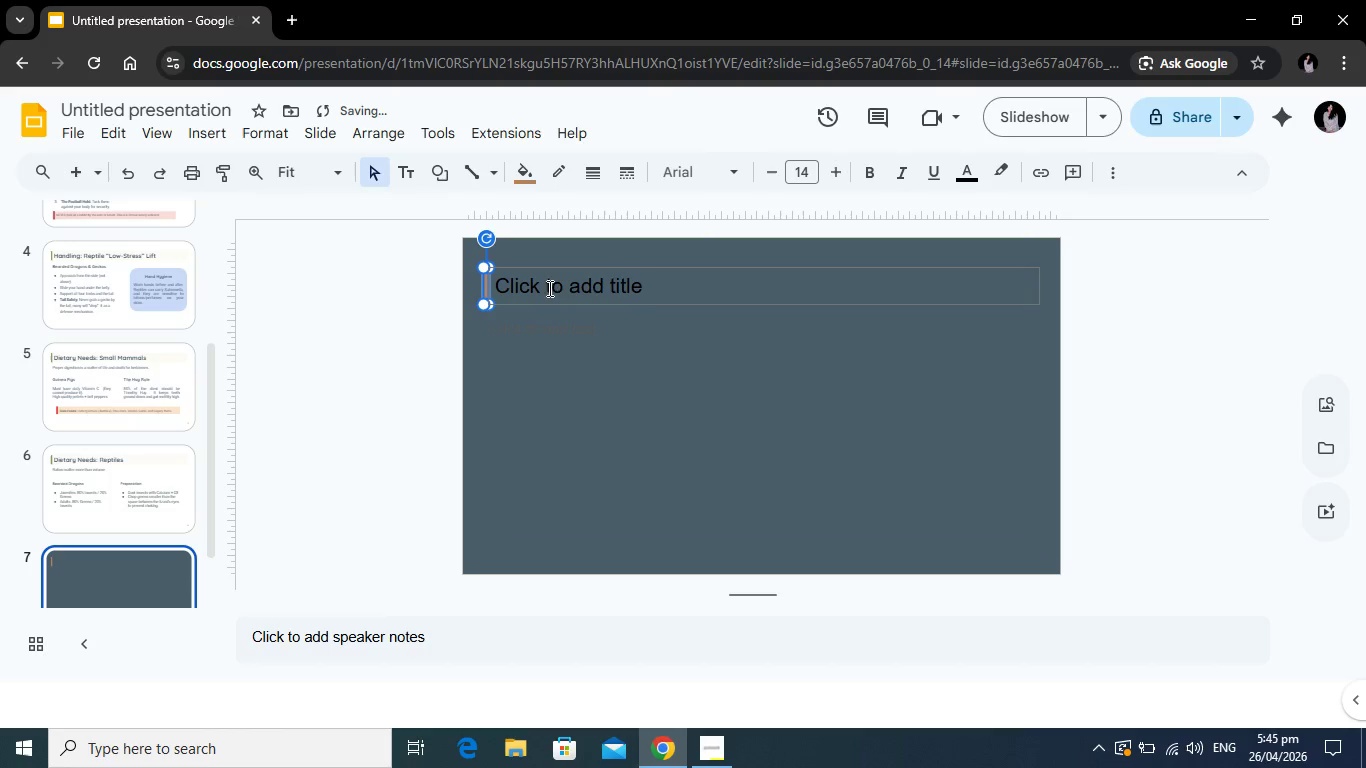 
left_click([557, 283])
 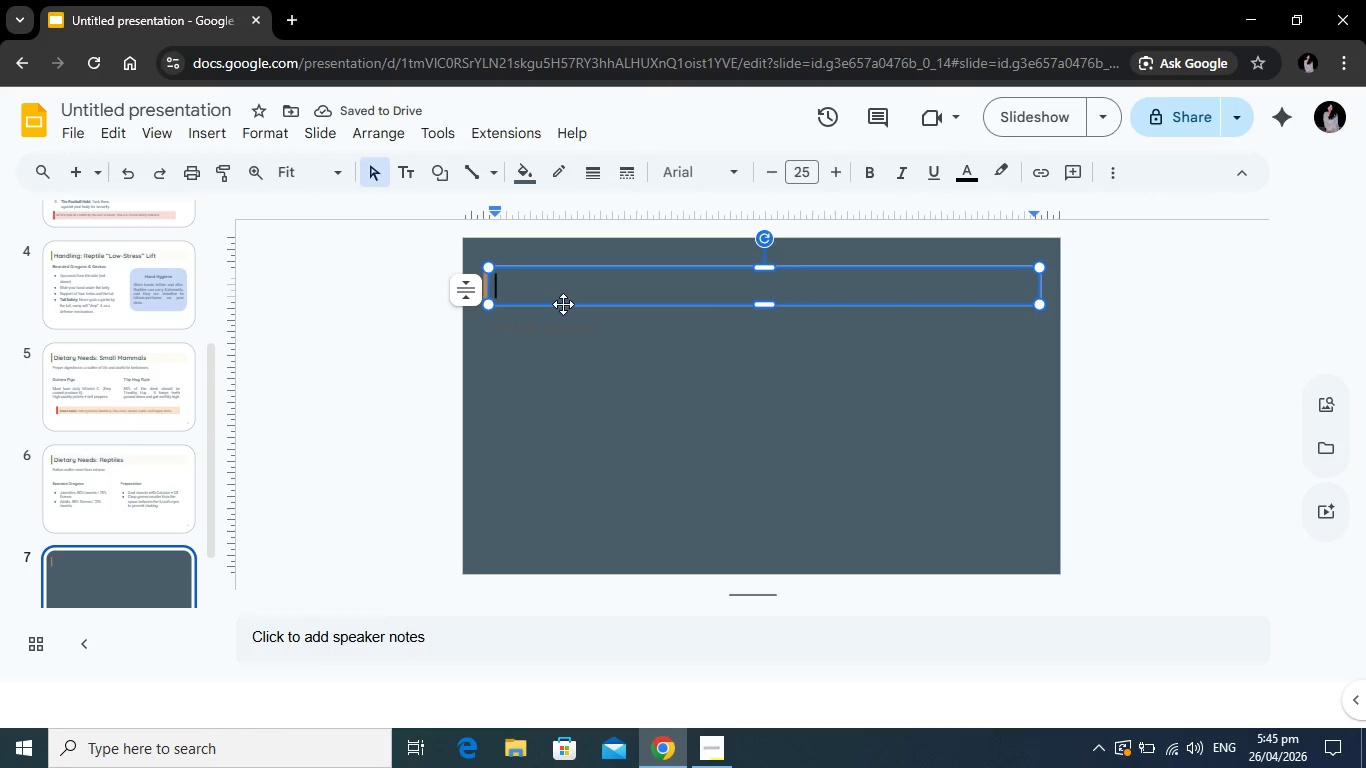 
type(The 3- P)
key(Backspace)
key(Backspace)
type(Pooi)
key(Backspace)
key(Backspace)
type(int Habitat Check)
 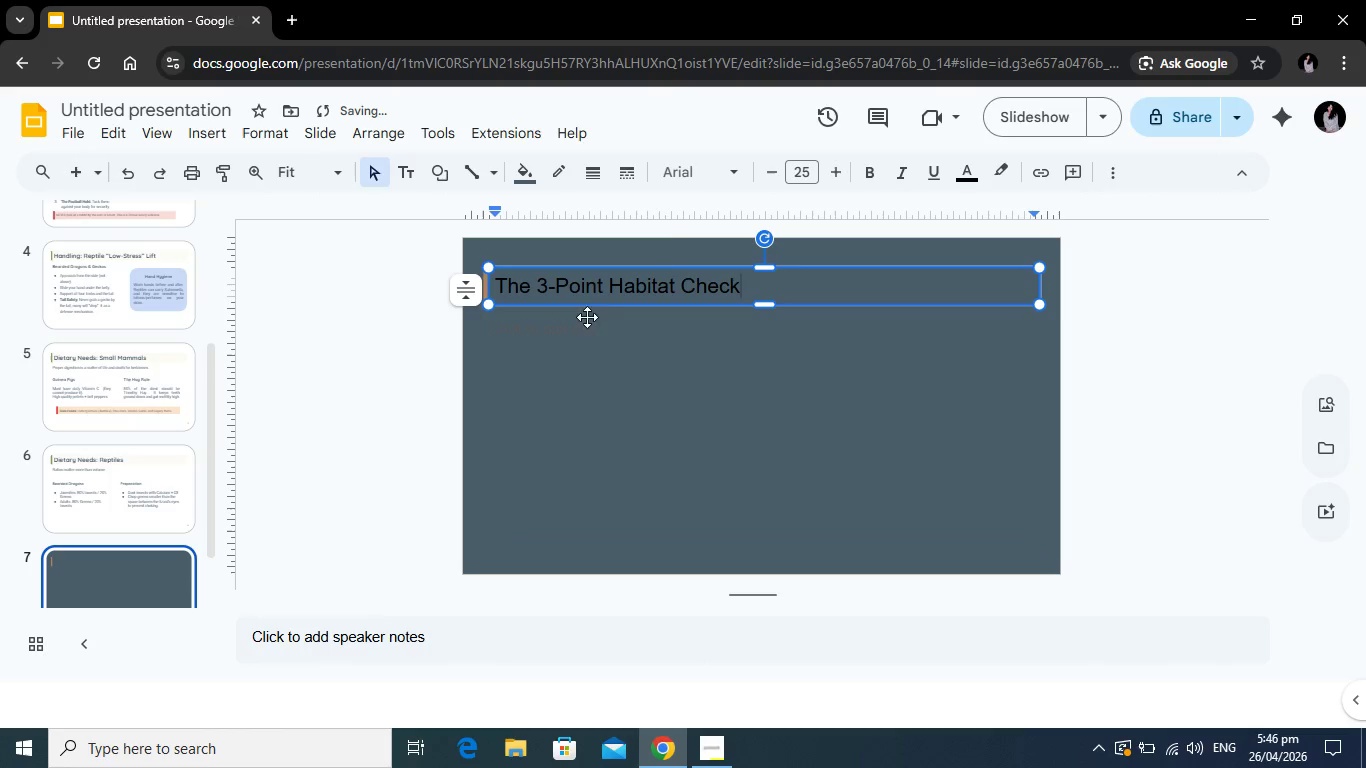 
left_click_drag(start_coordinate=[753, 289], to_coordinate=[498, 293])
 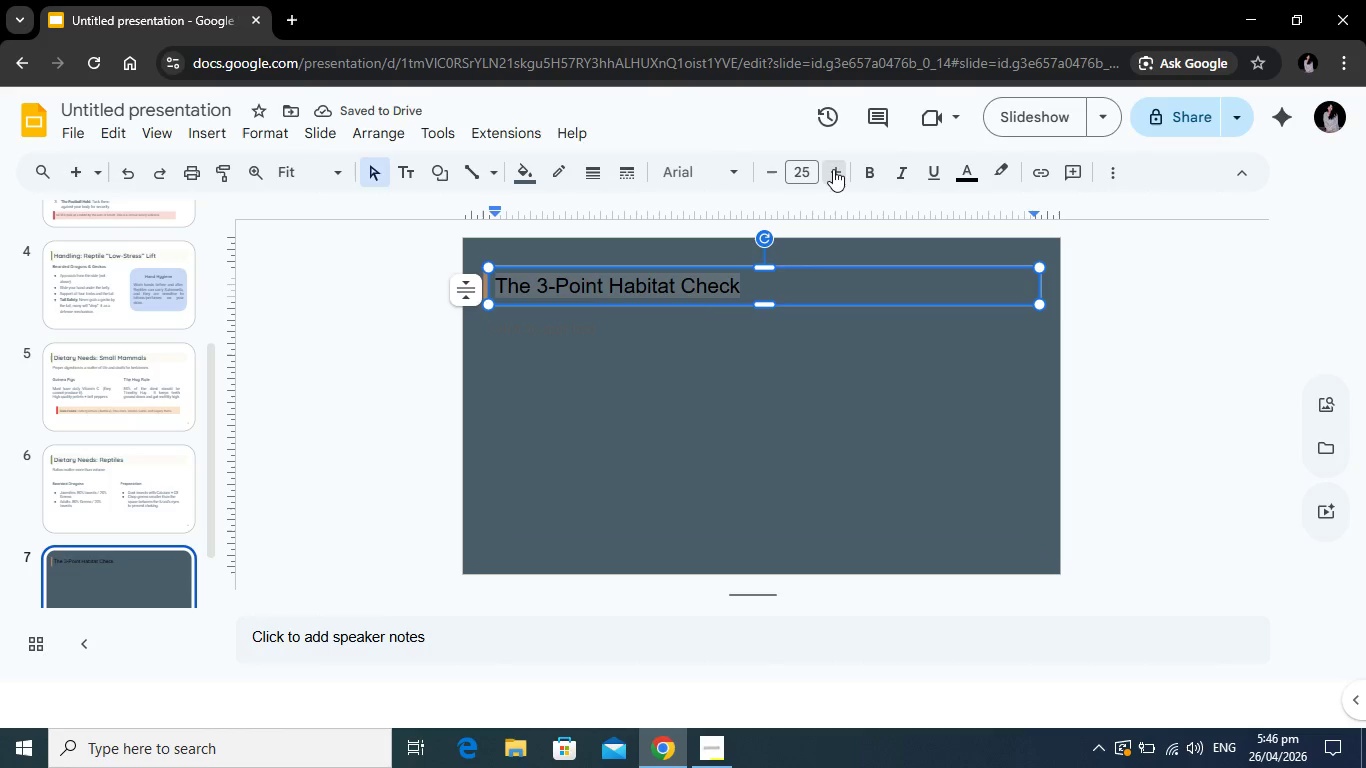 
double_click([833, 169])
 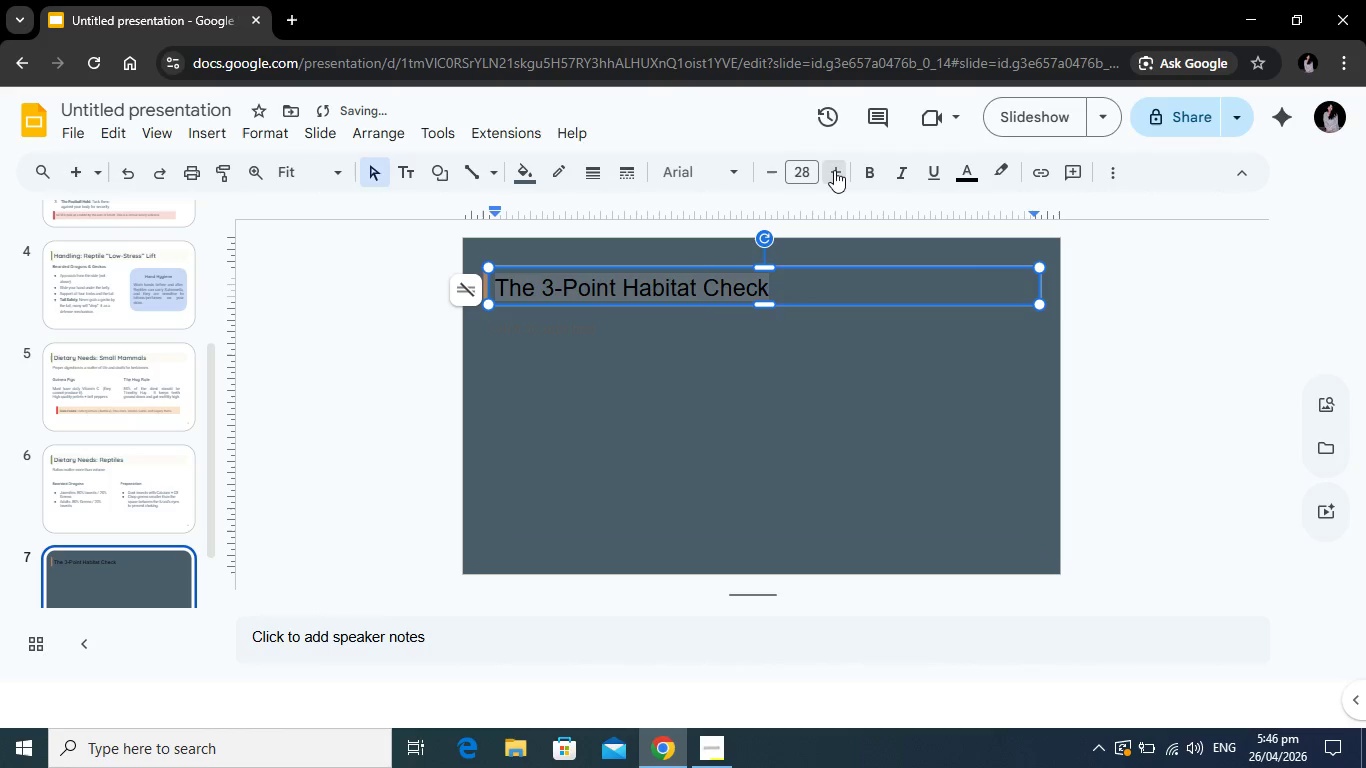 
triple_click([834, 170])
 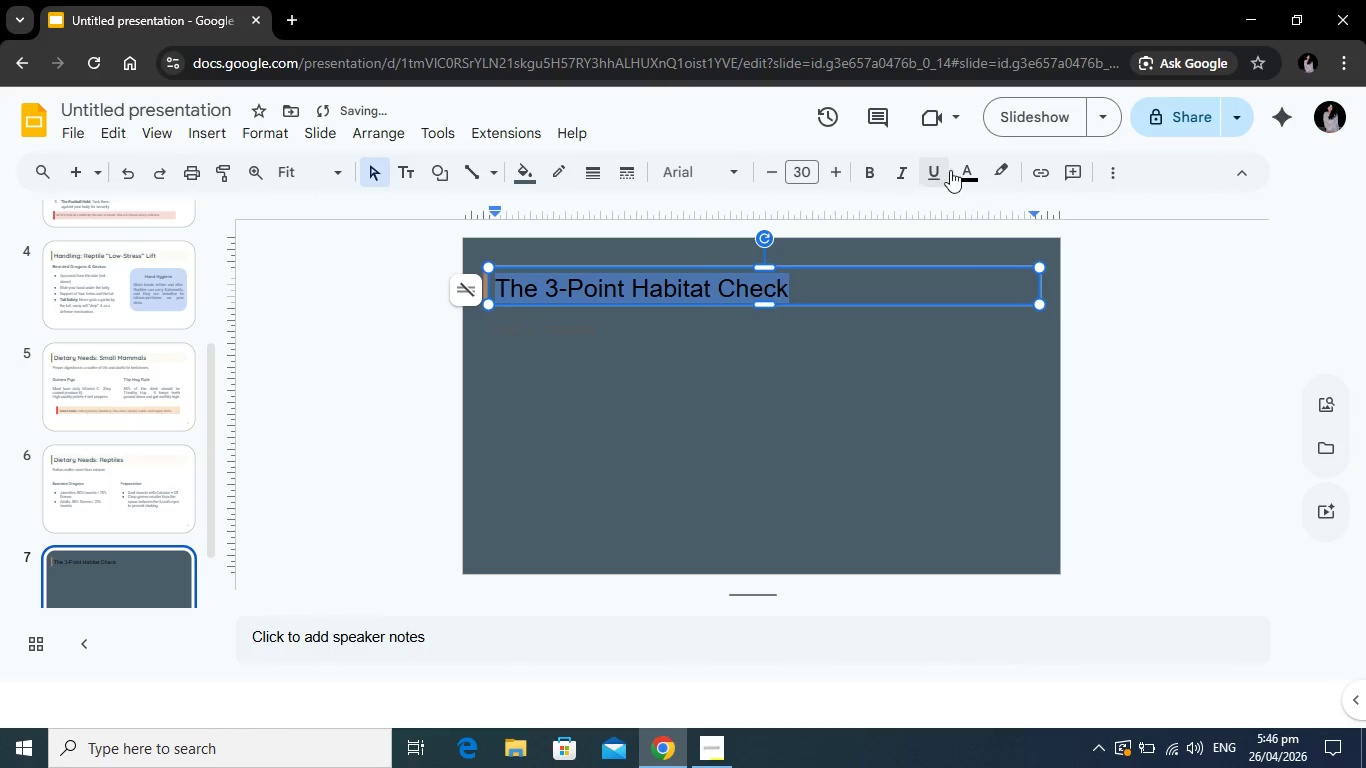 
left_click([963, 167])
 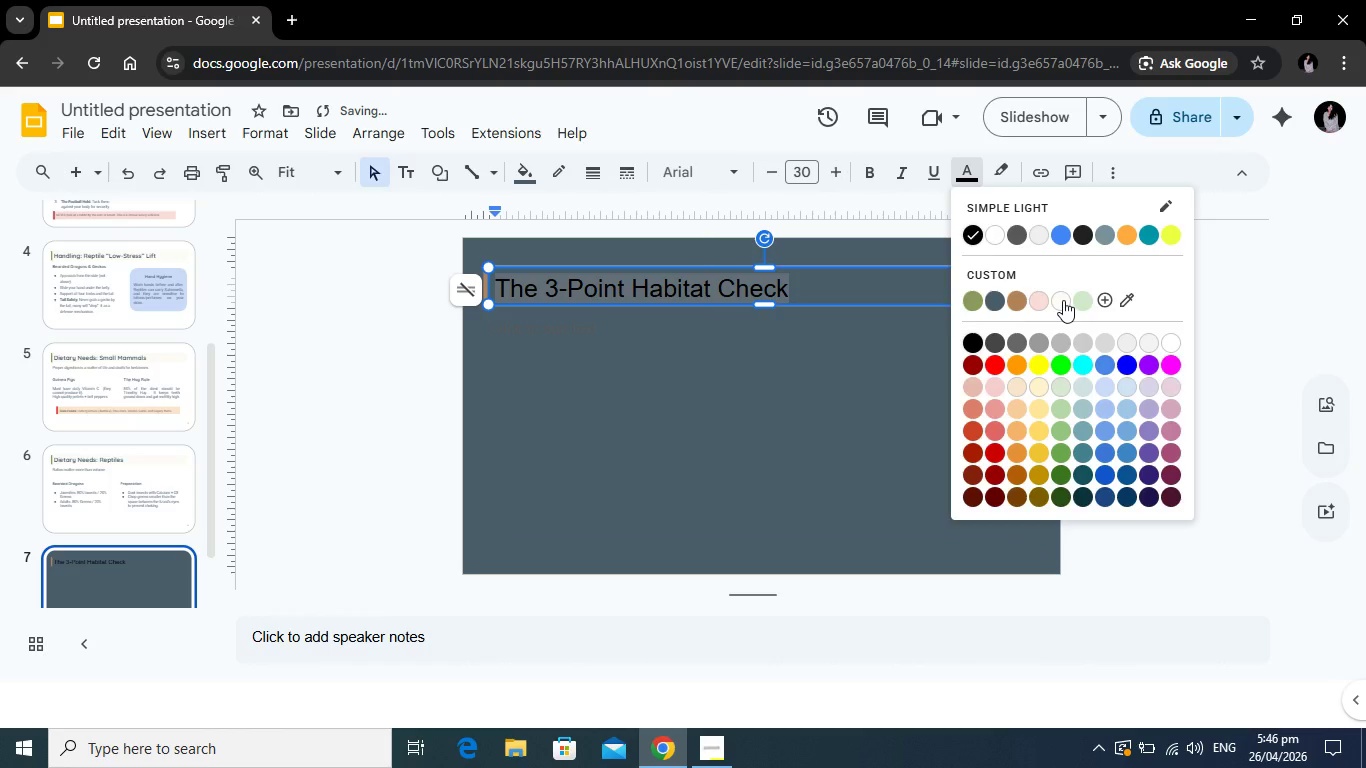 
left_click([1063, 300])
 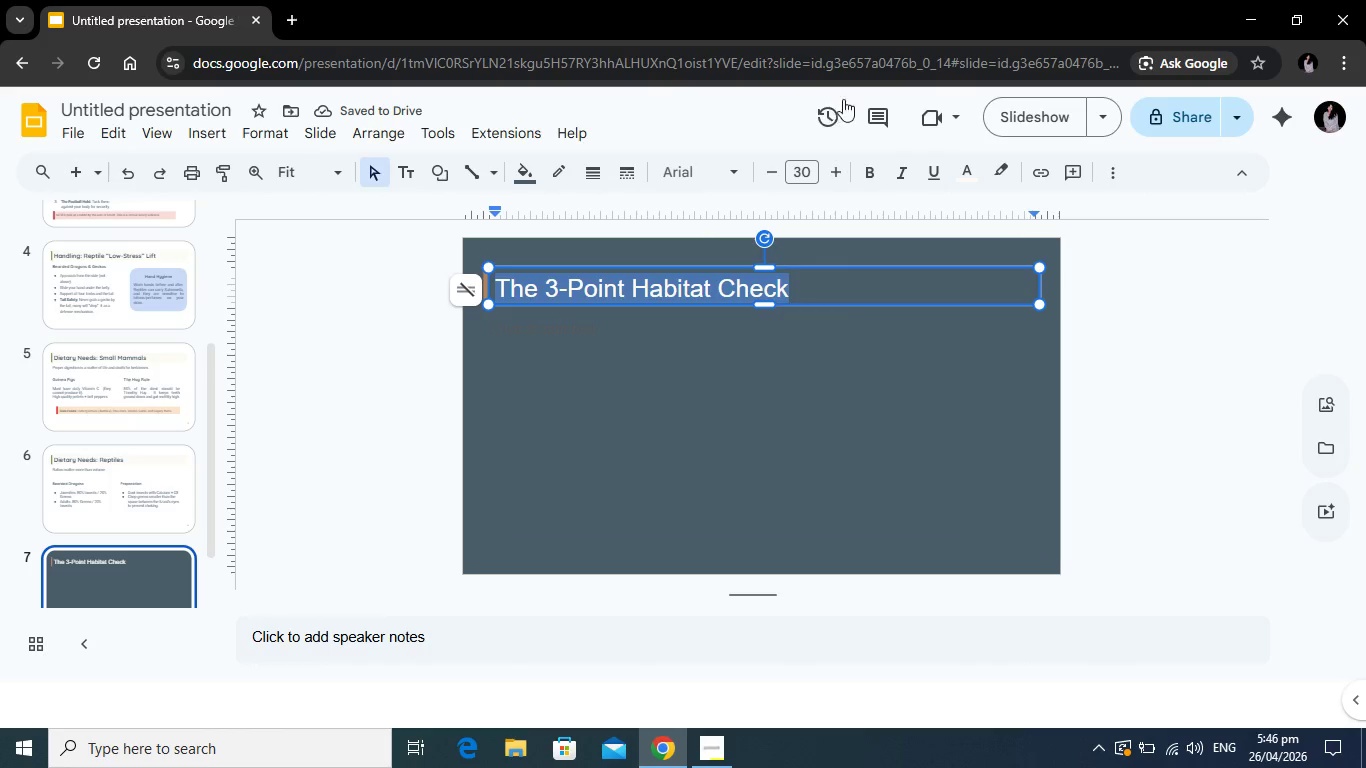 
left_click([969, 176])
 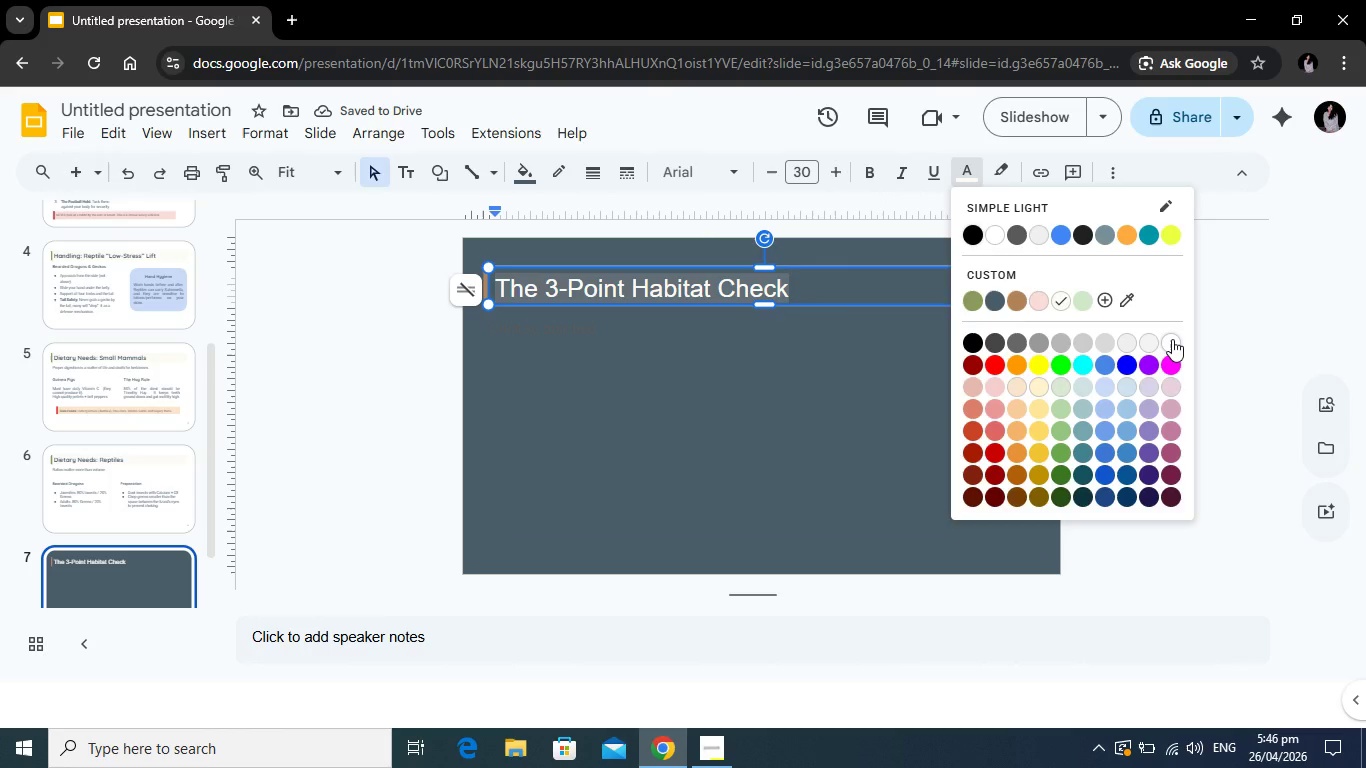 
left_click([1172, 339])
 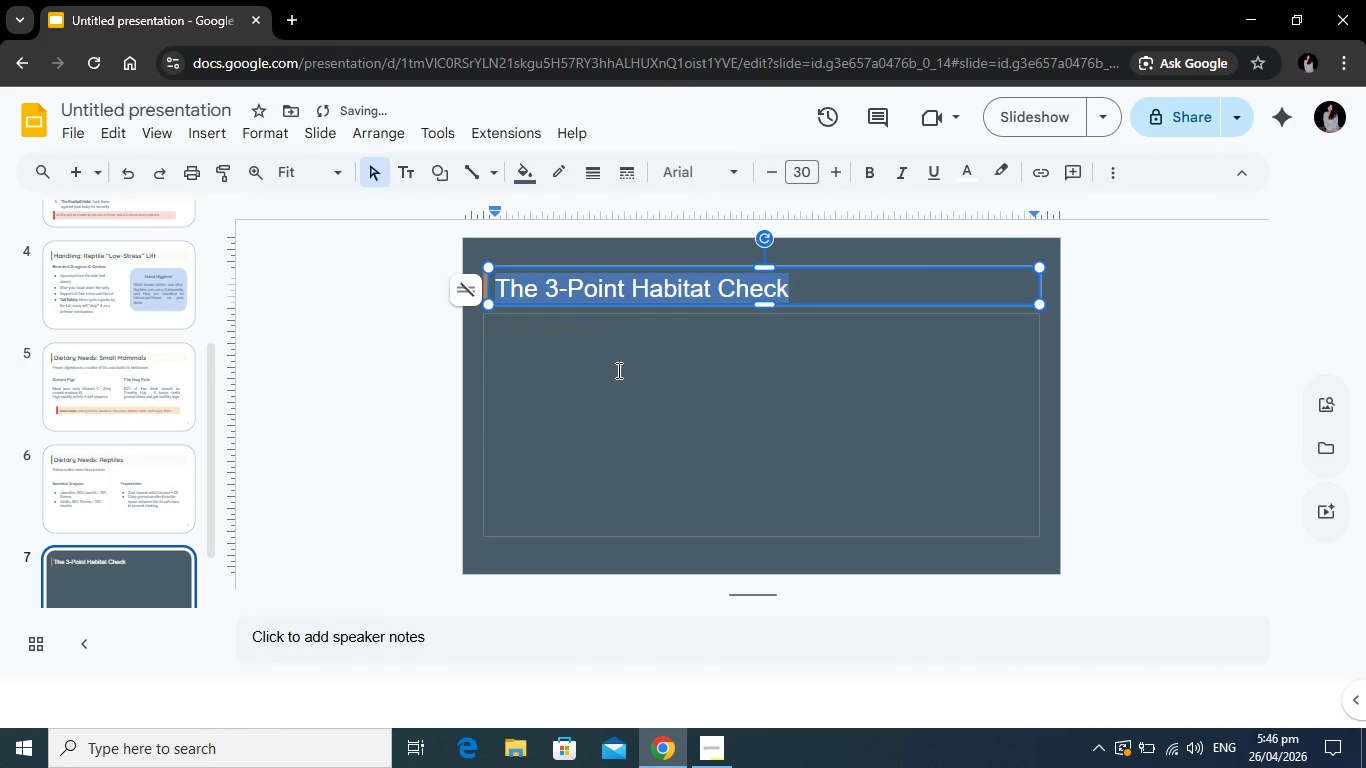 
key(Alt+Tab)